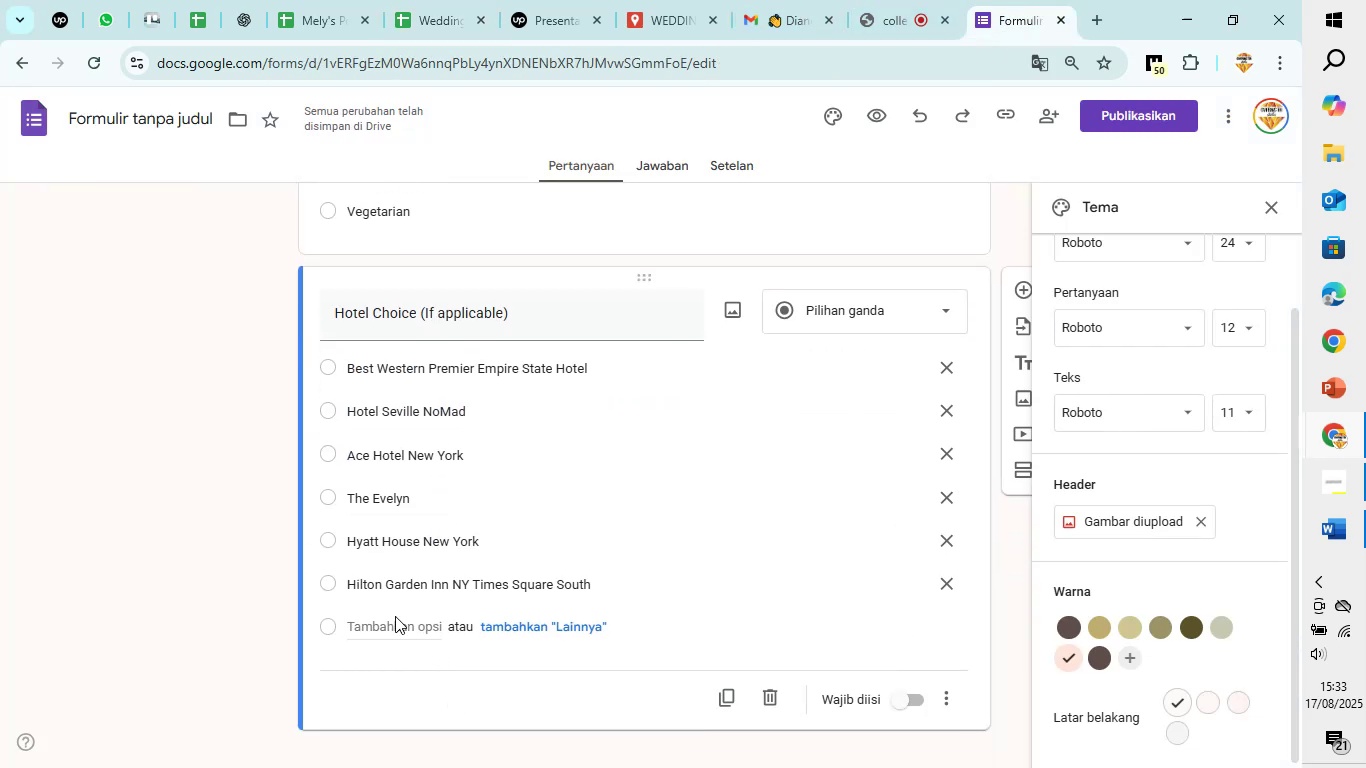 
left_click([395, 616])
 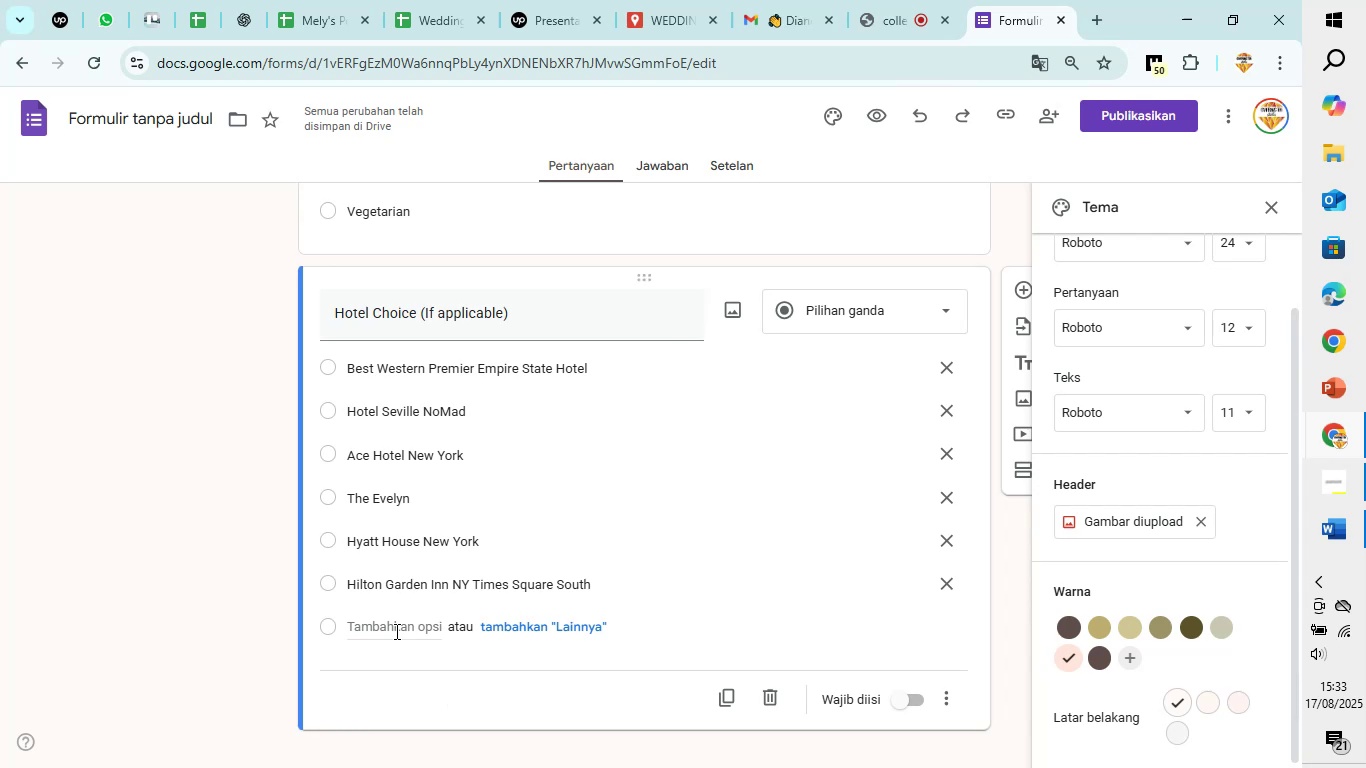 
left_click([395, 631])
 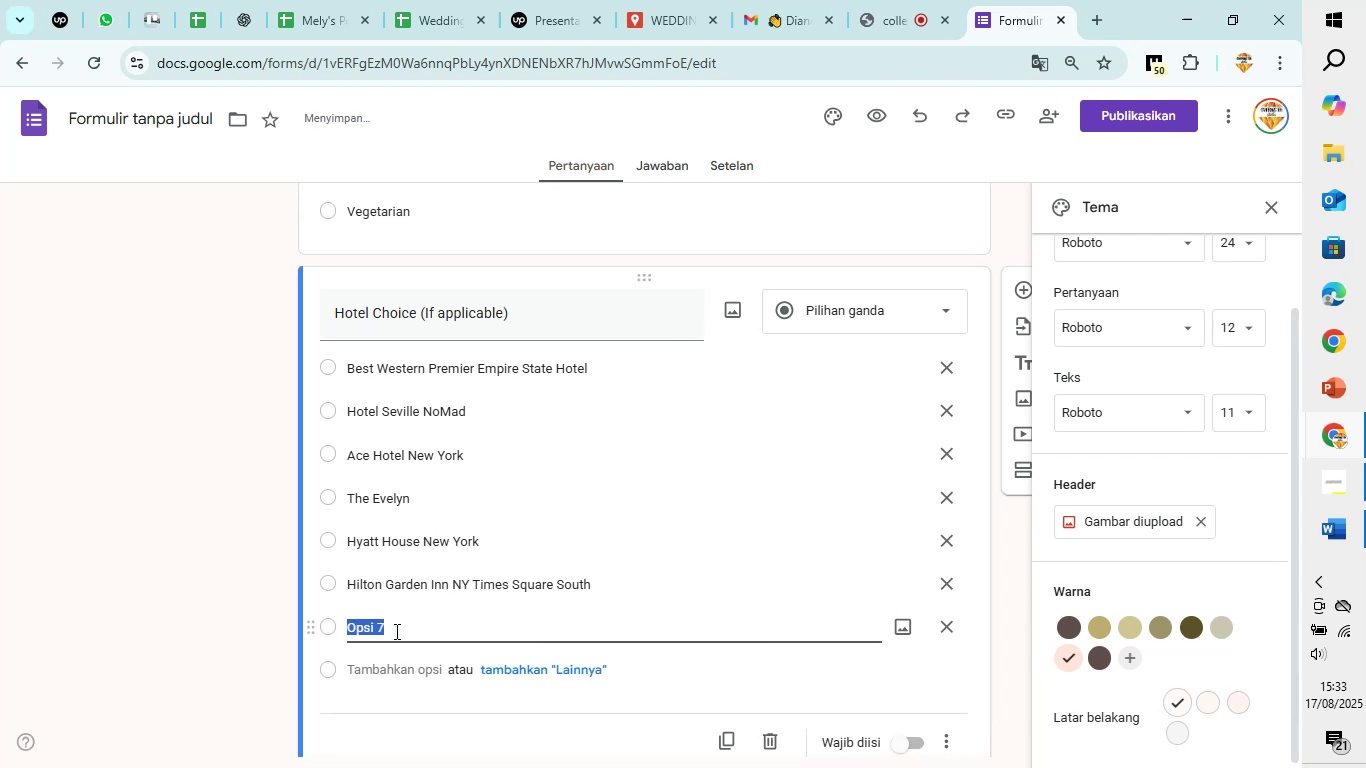 
type(Others)
key(Backspace)
 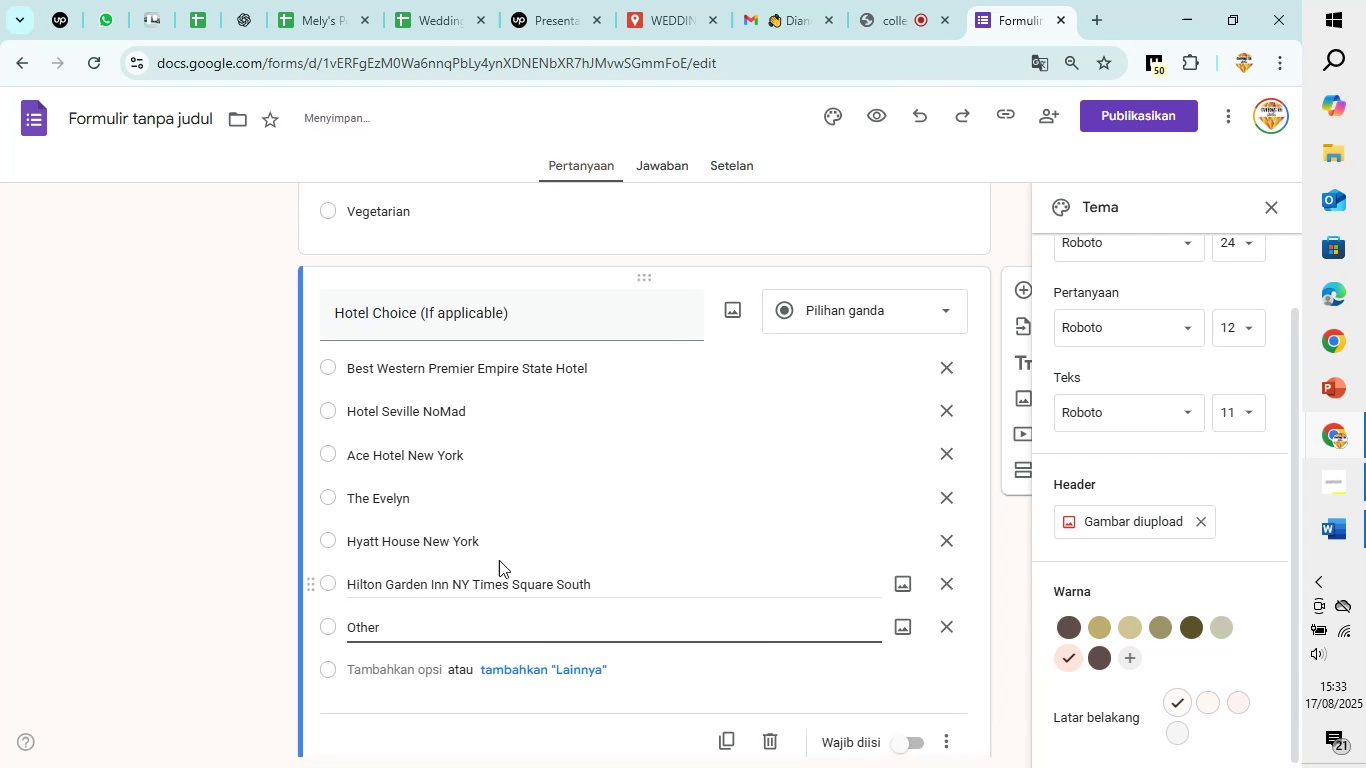 
scroll: coordinate [761, 450], scroll_direction: down, amount: 3.0
 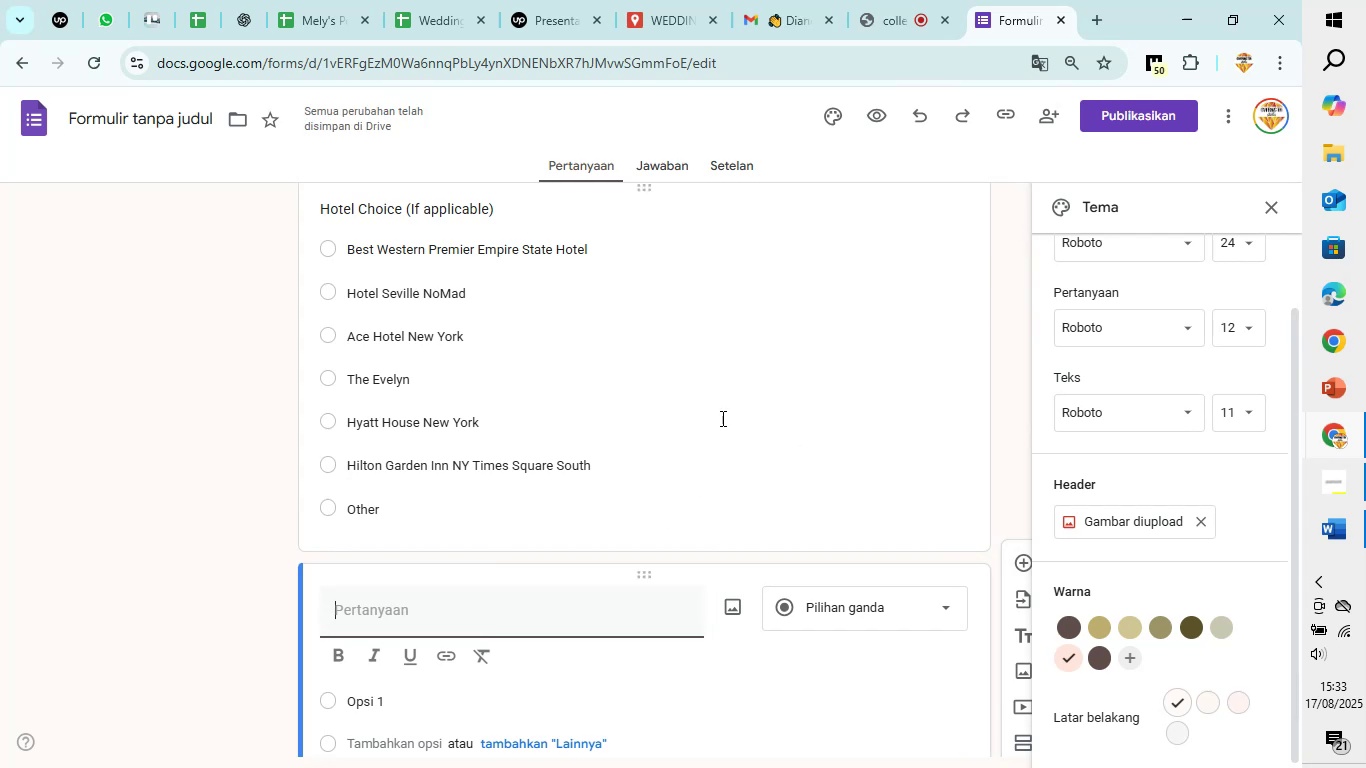 
wait(6.5)
 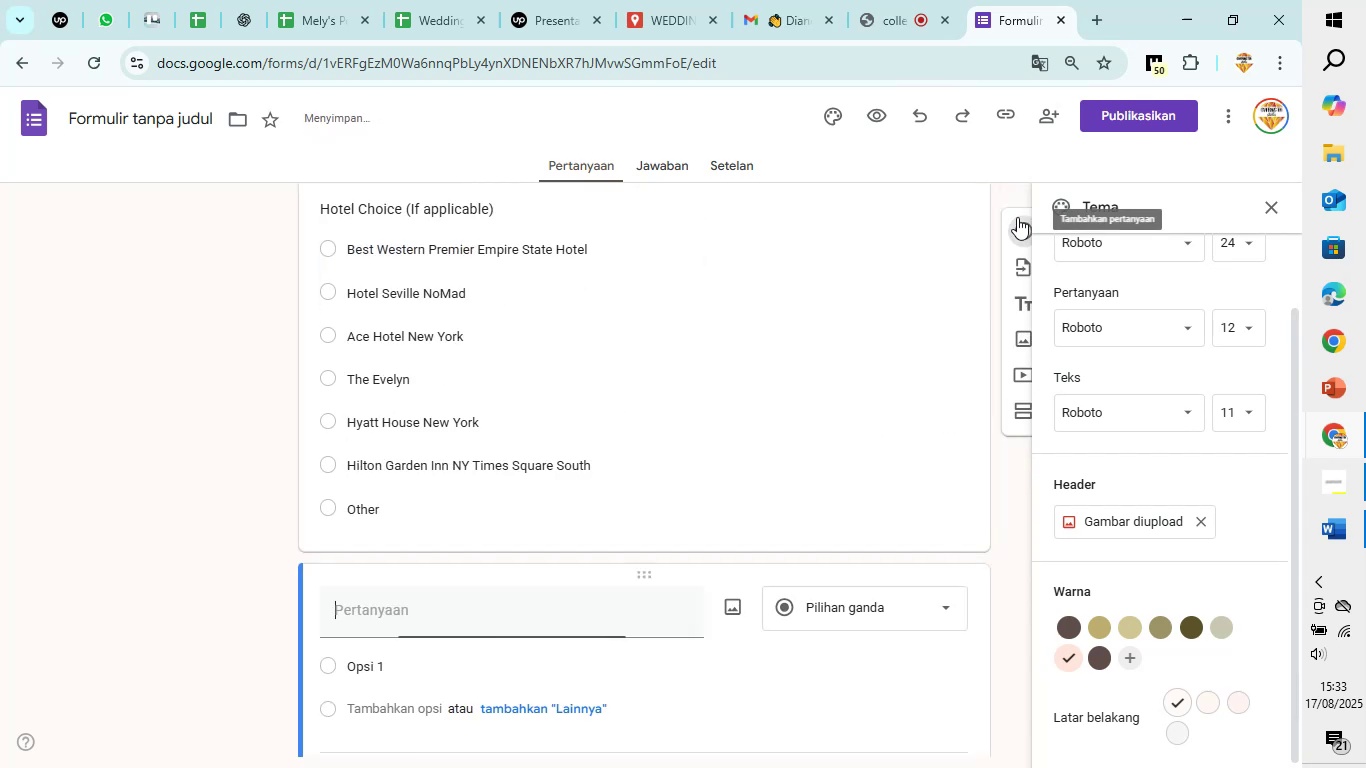 
scroll: coordinate [351, 459], scroll_direction: down, amount: 3.0
 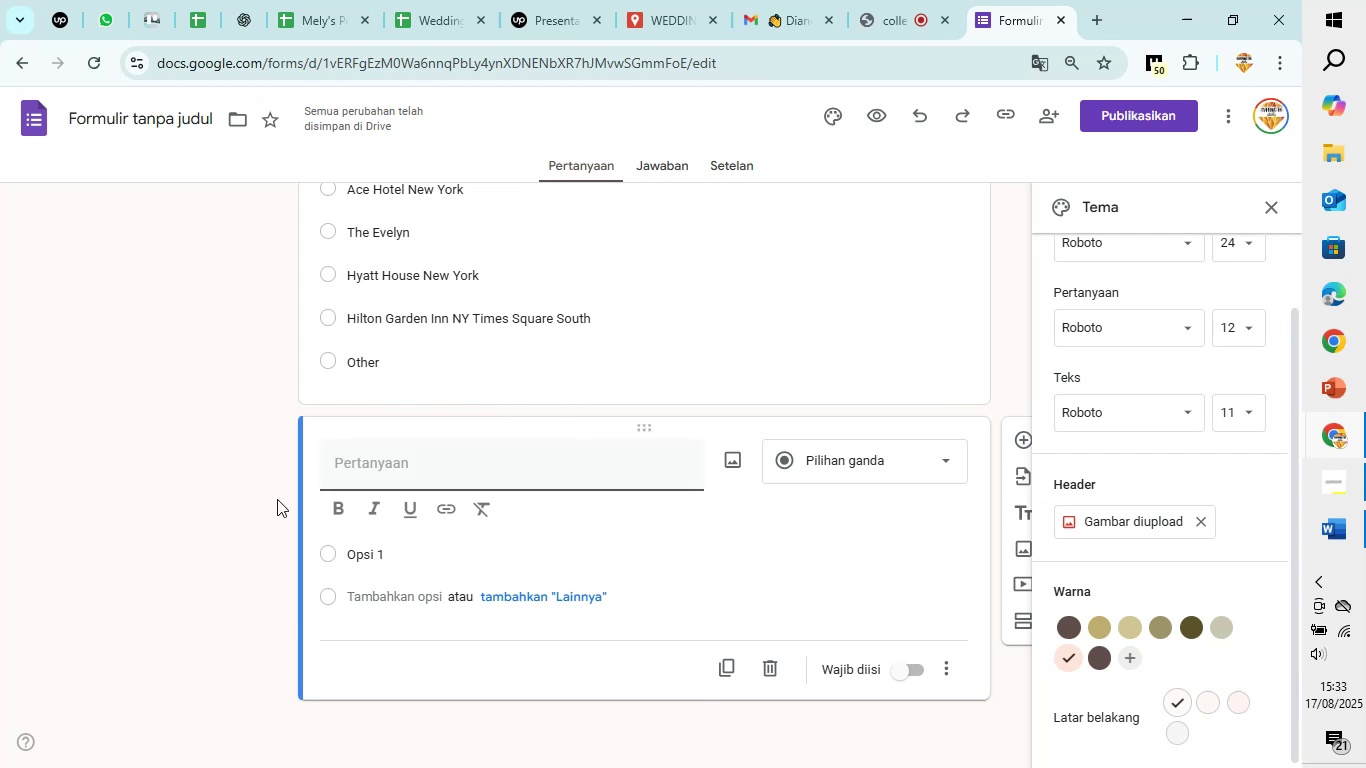 
wait(10.66)
 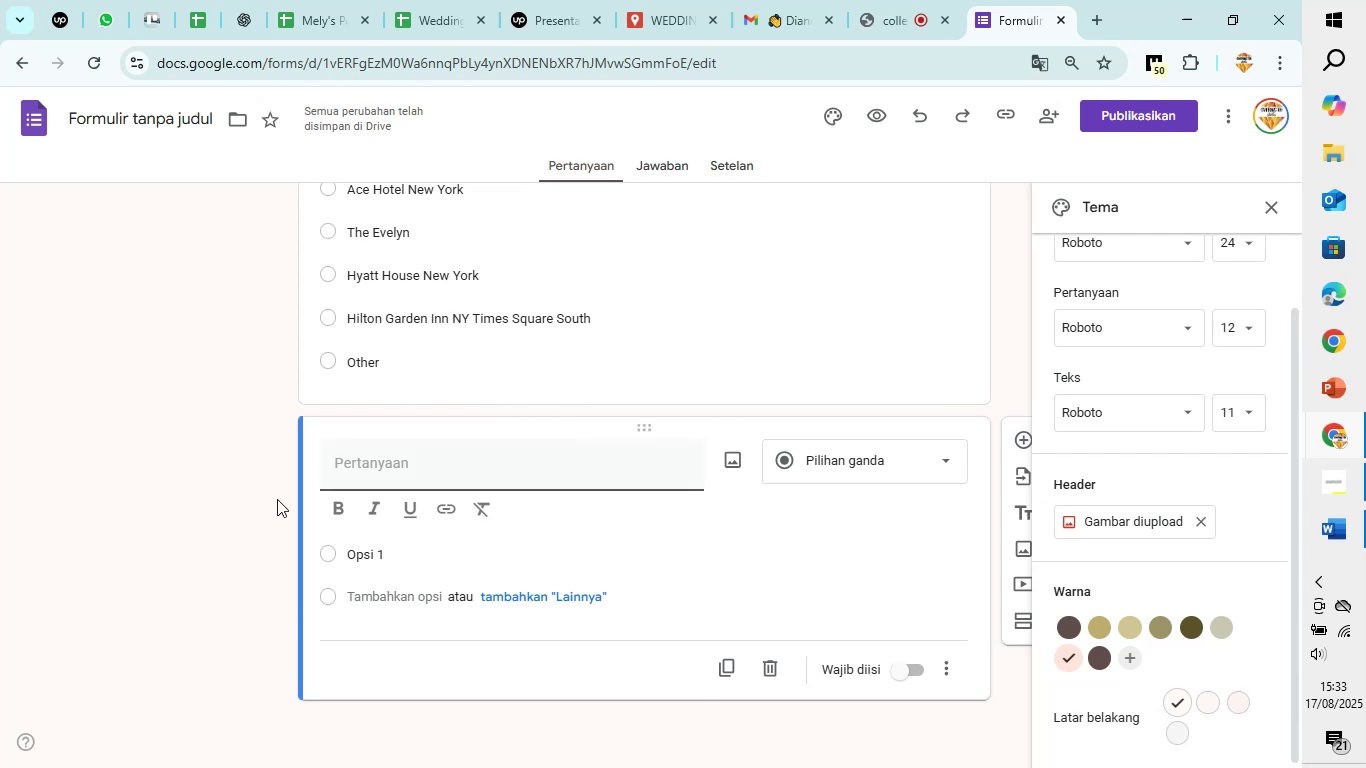 
left_click([386, 457])
 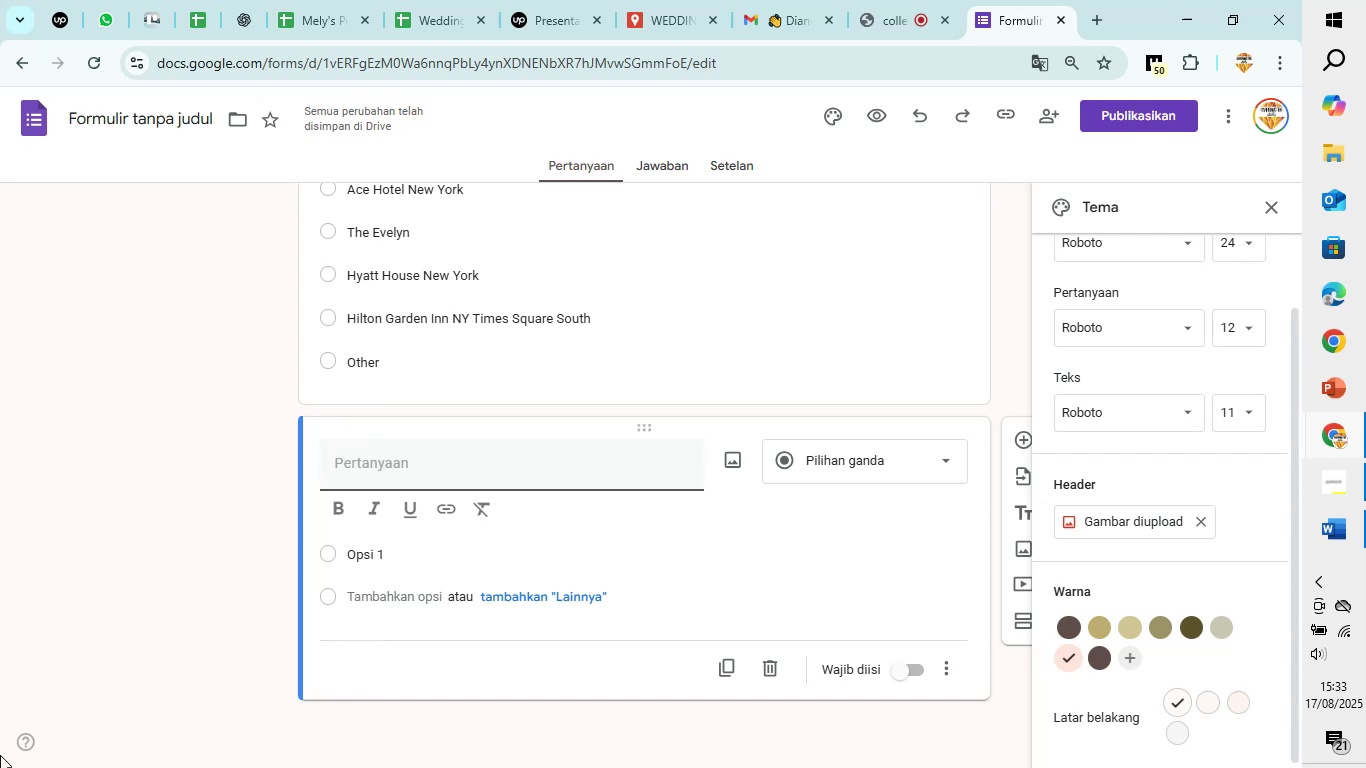 
type(Transportation Needs)
 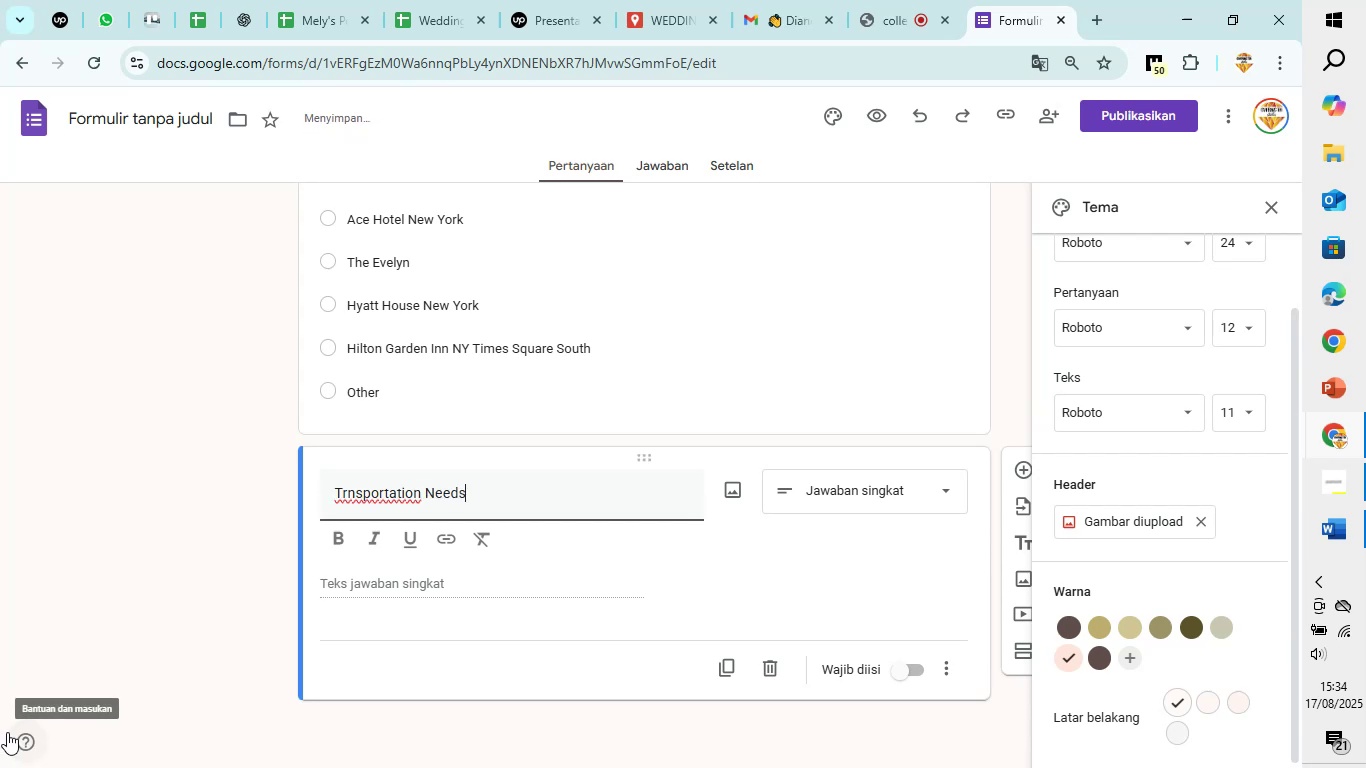 
right_click([397, 465])
 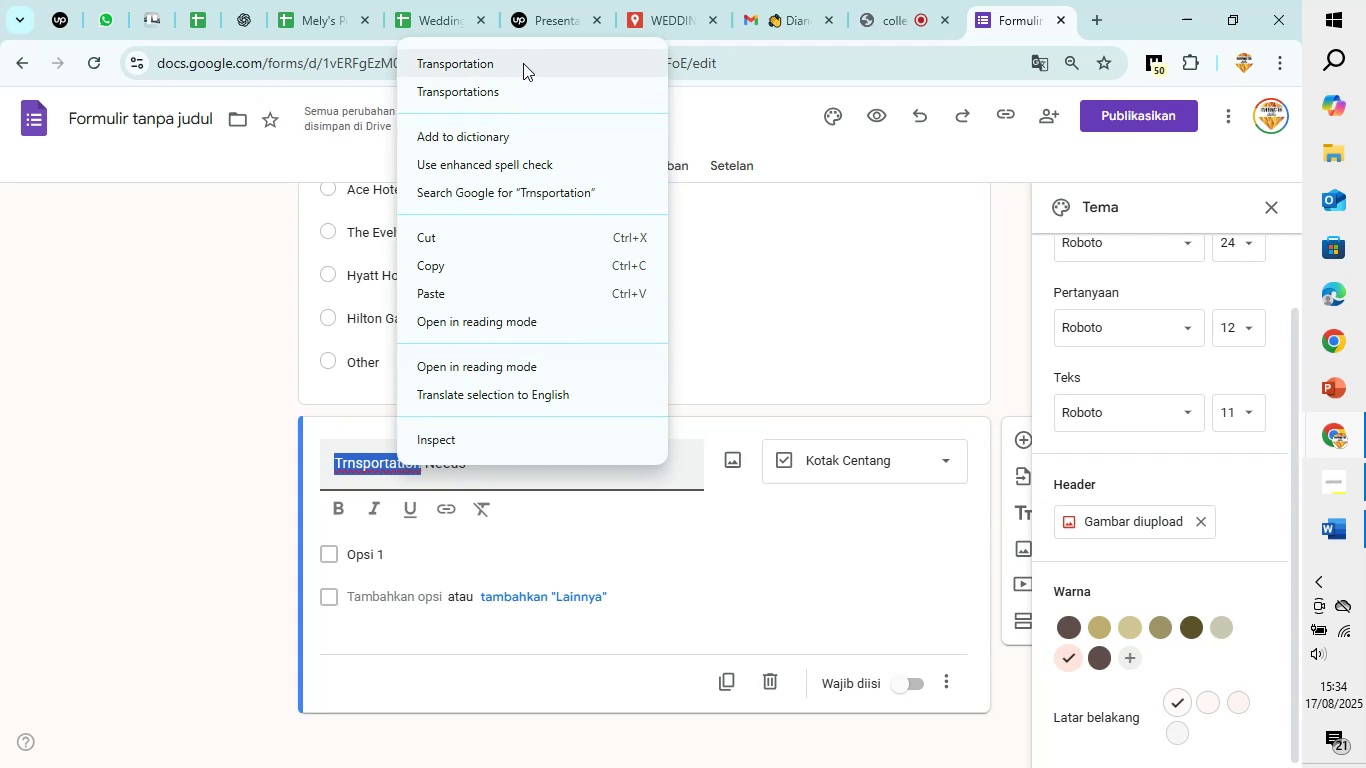 
left_click([523, 62])
 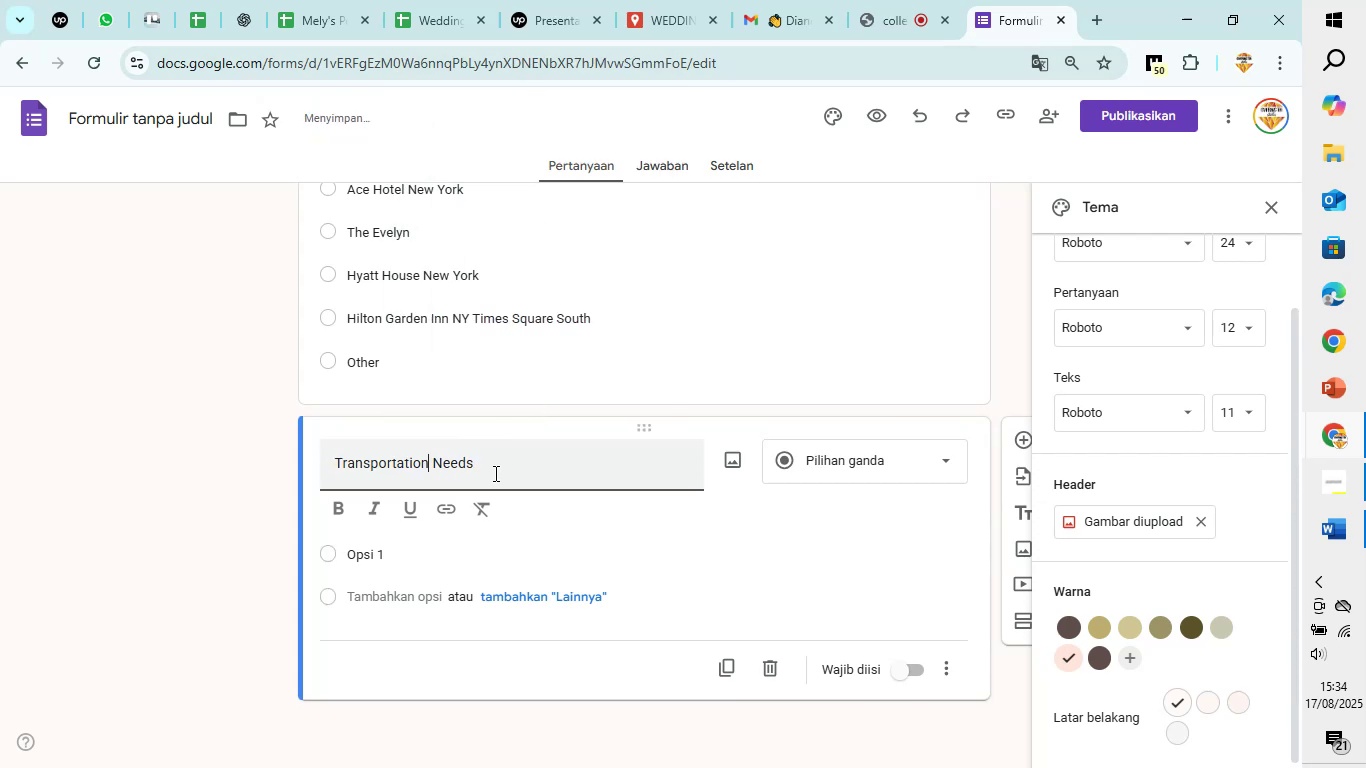 
left_click([423, 562])
 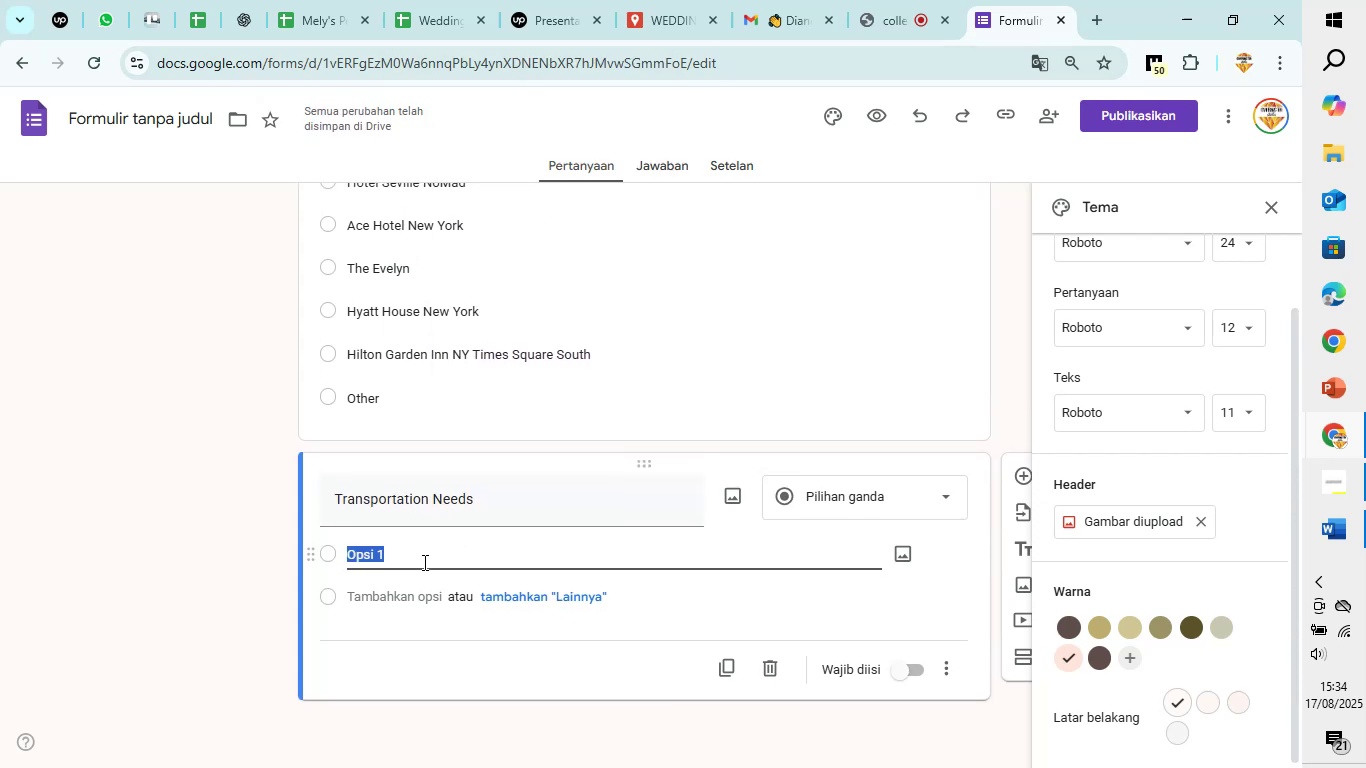 
type(Shuttle)
 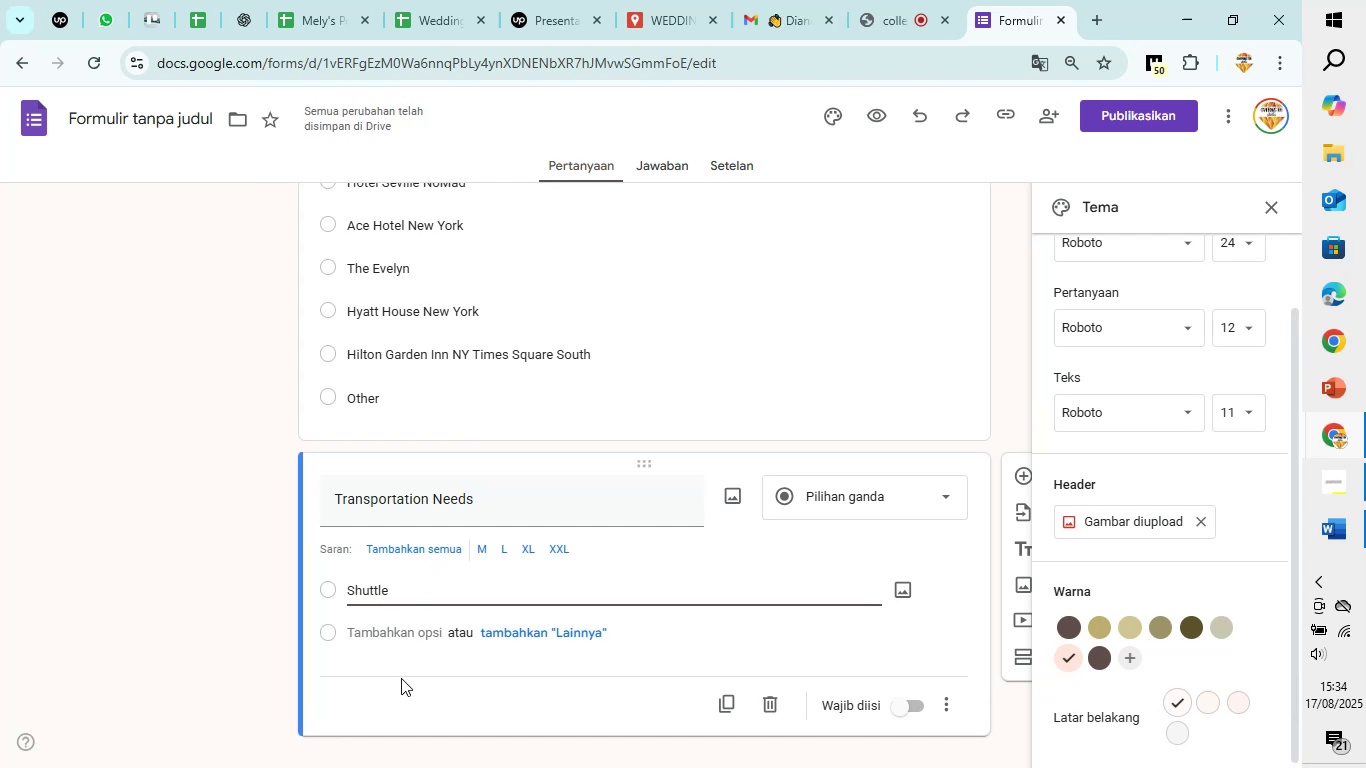 
left_click([401, 637])
 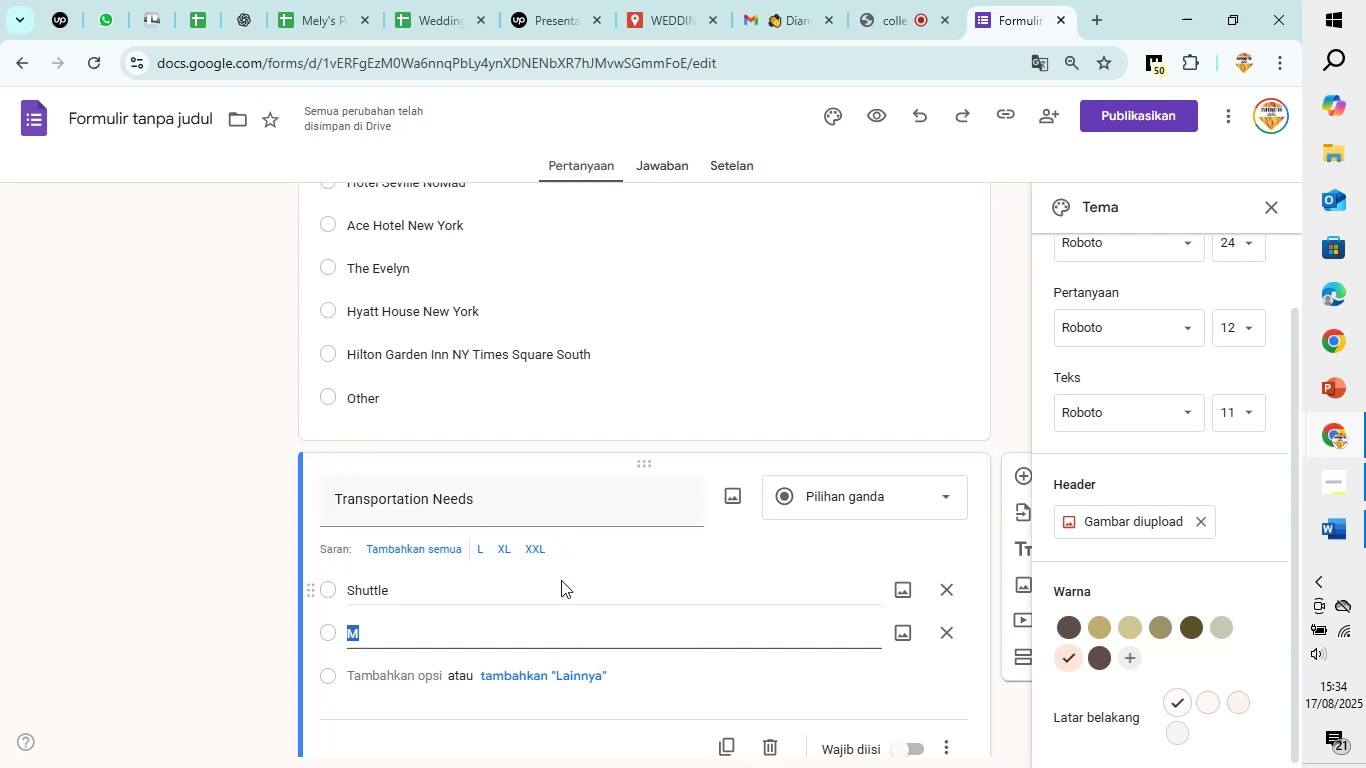 
wait(6.16)
 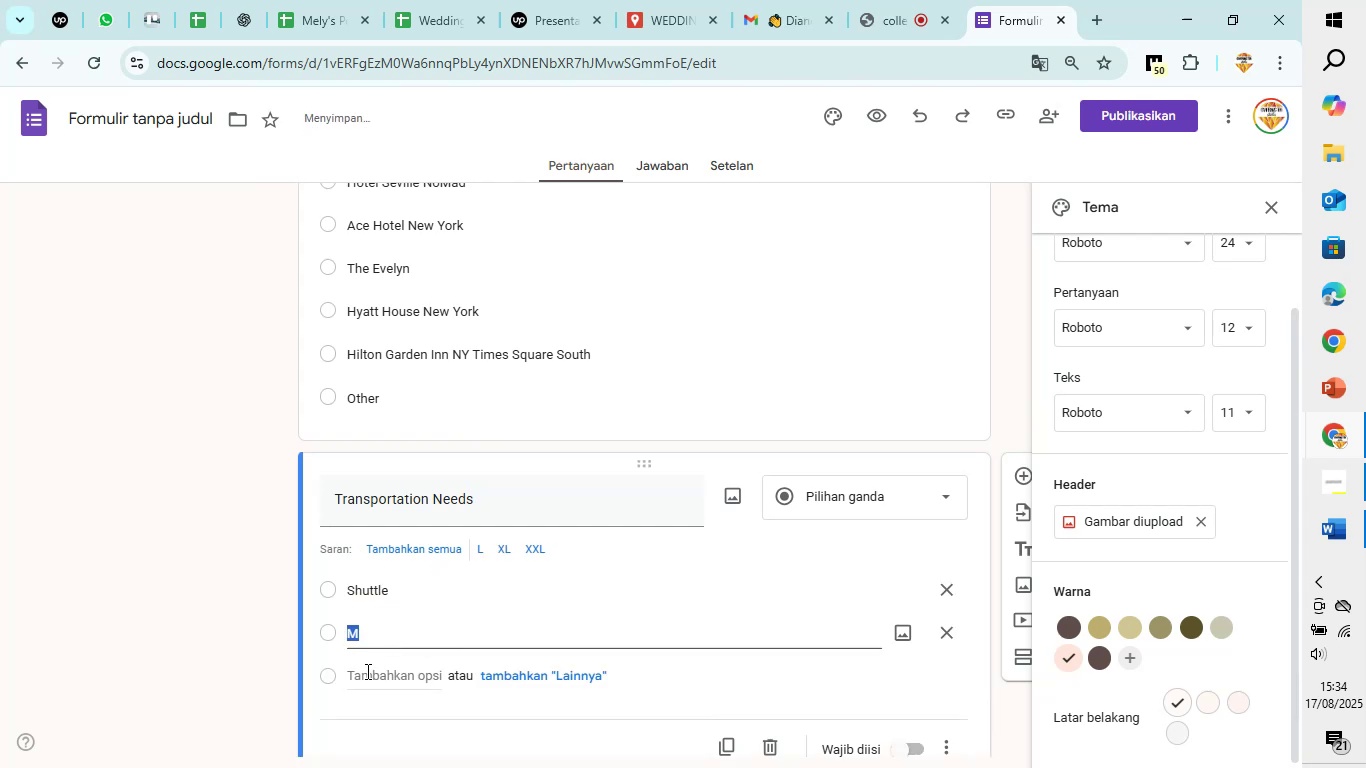 
scroll: coordinate [541, 650], scroll_direction: down, amount: 3.0
 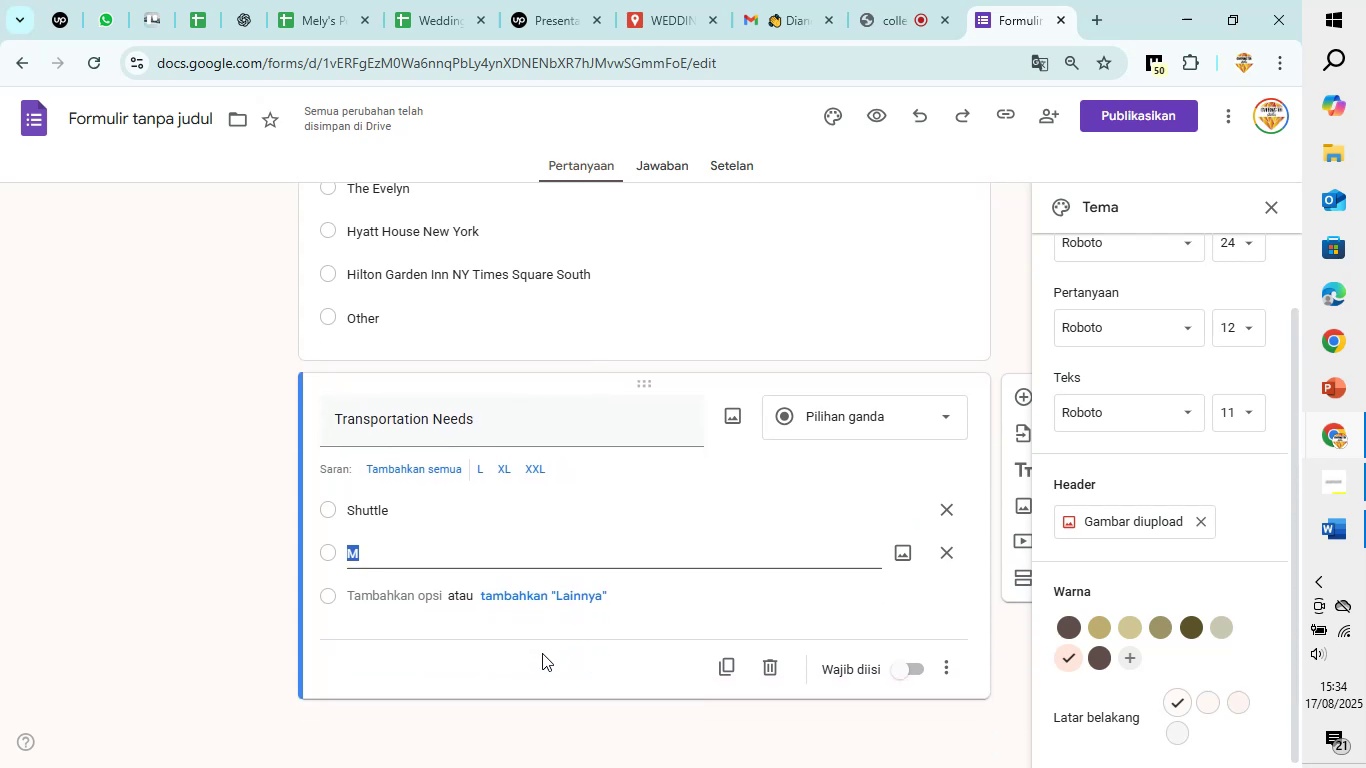 
type(Parking Required)
 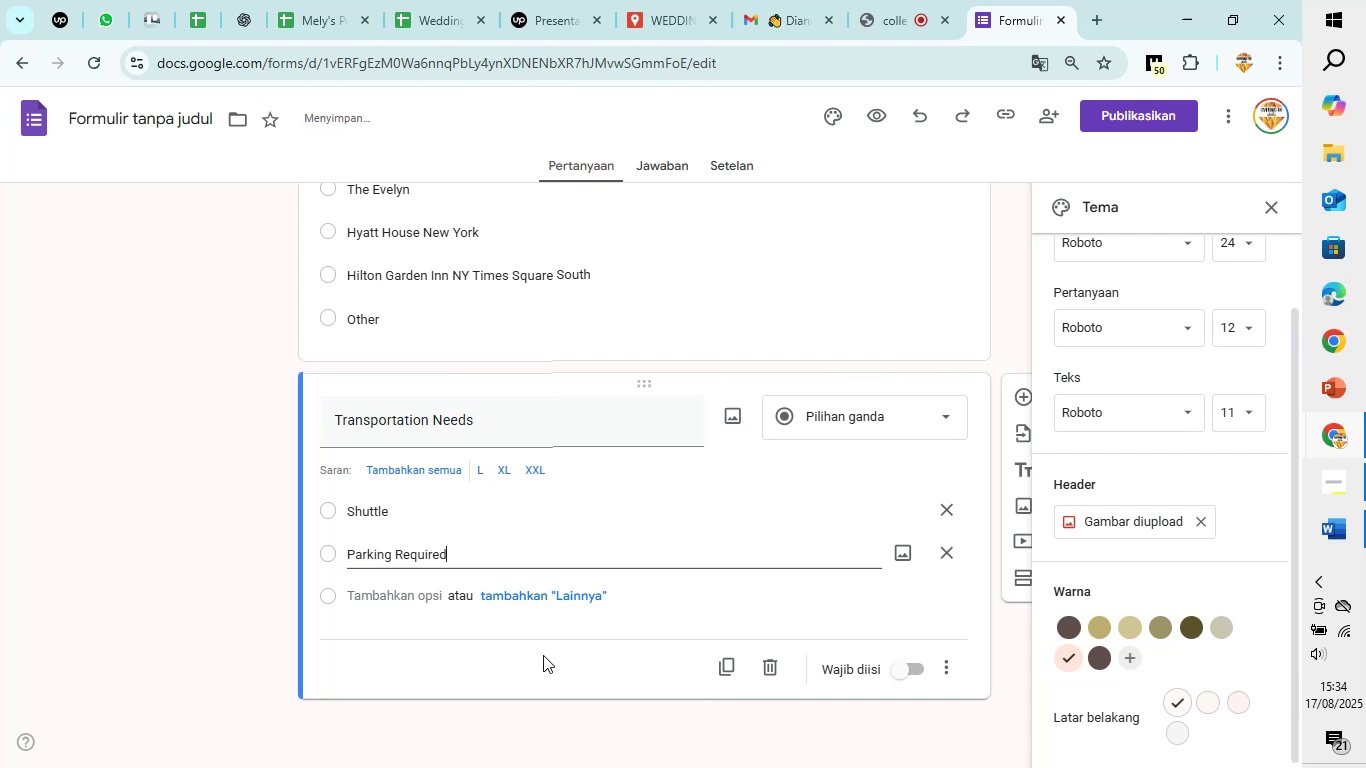 
wait(6.96)
 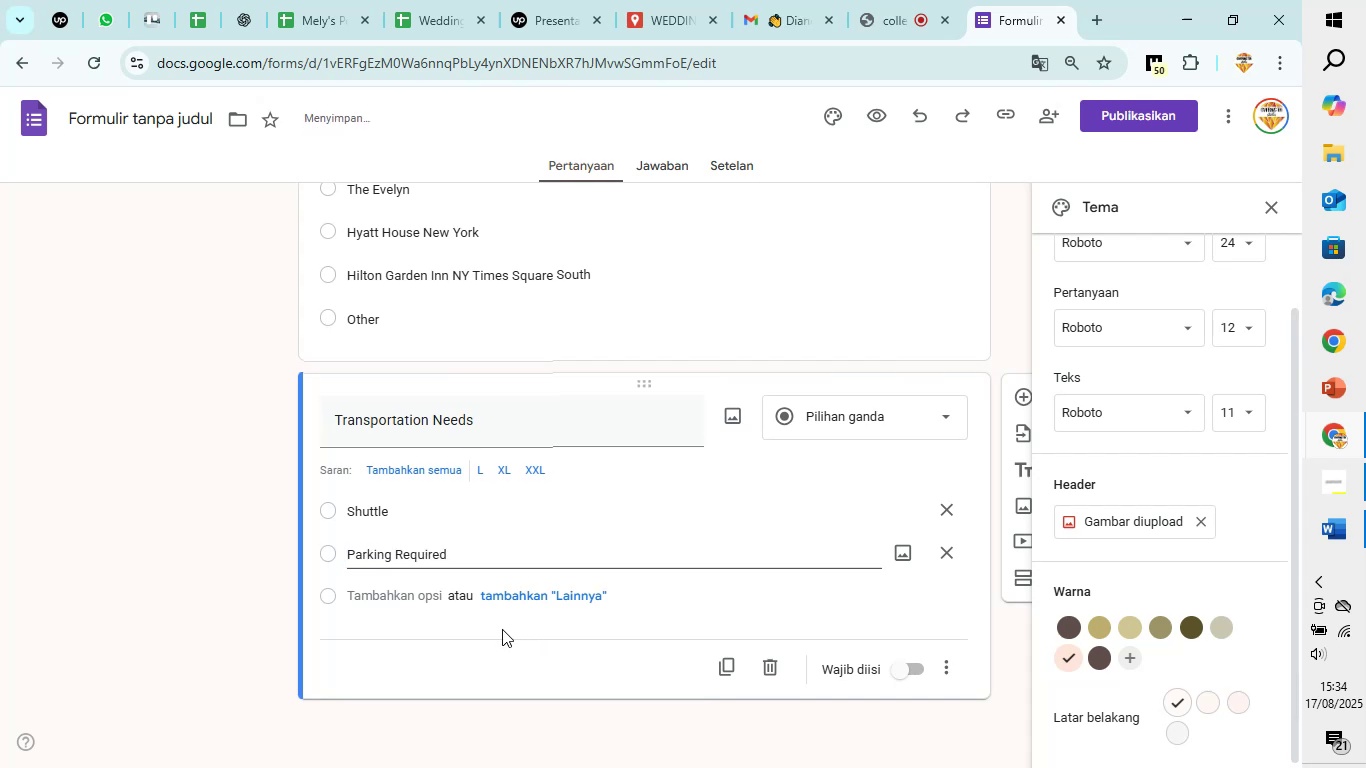 
type(None)
 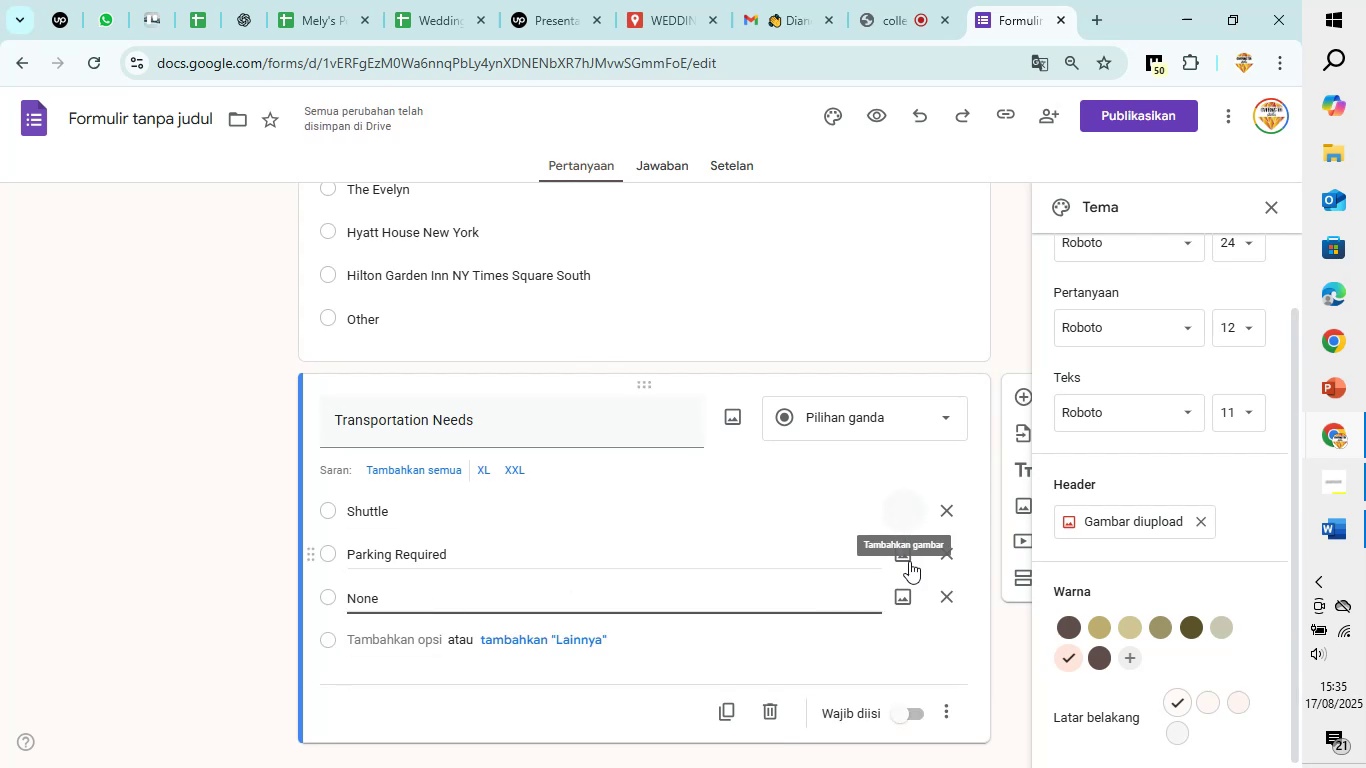 
wait(5.23)
 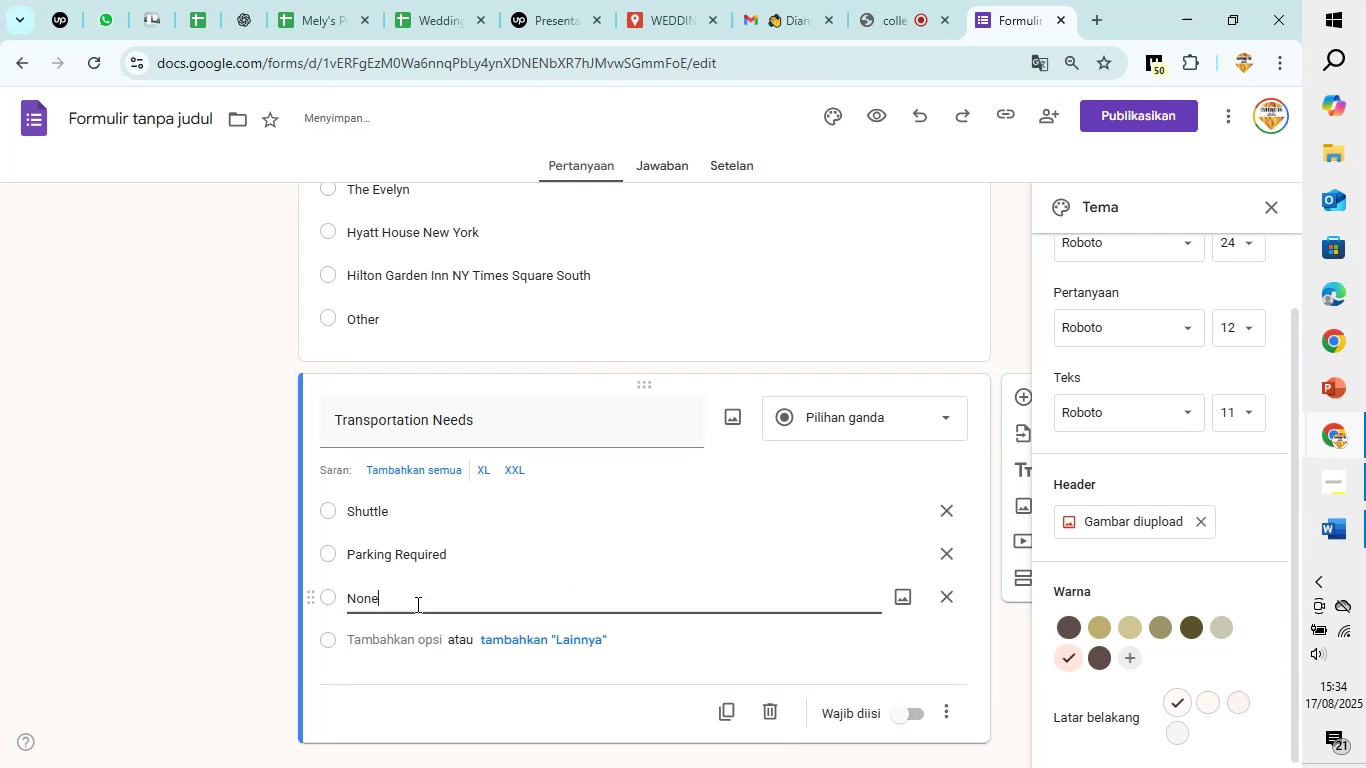 
left_click([913, 718])
 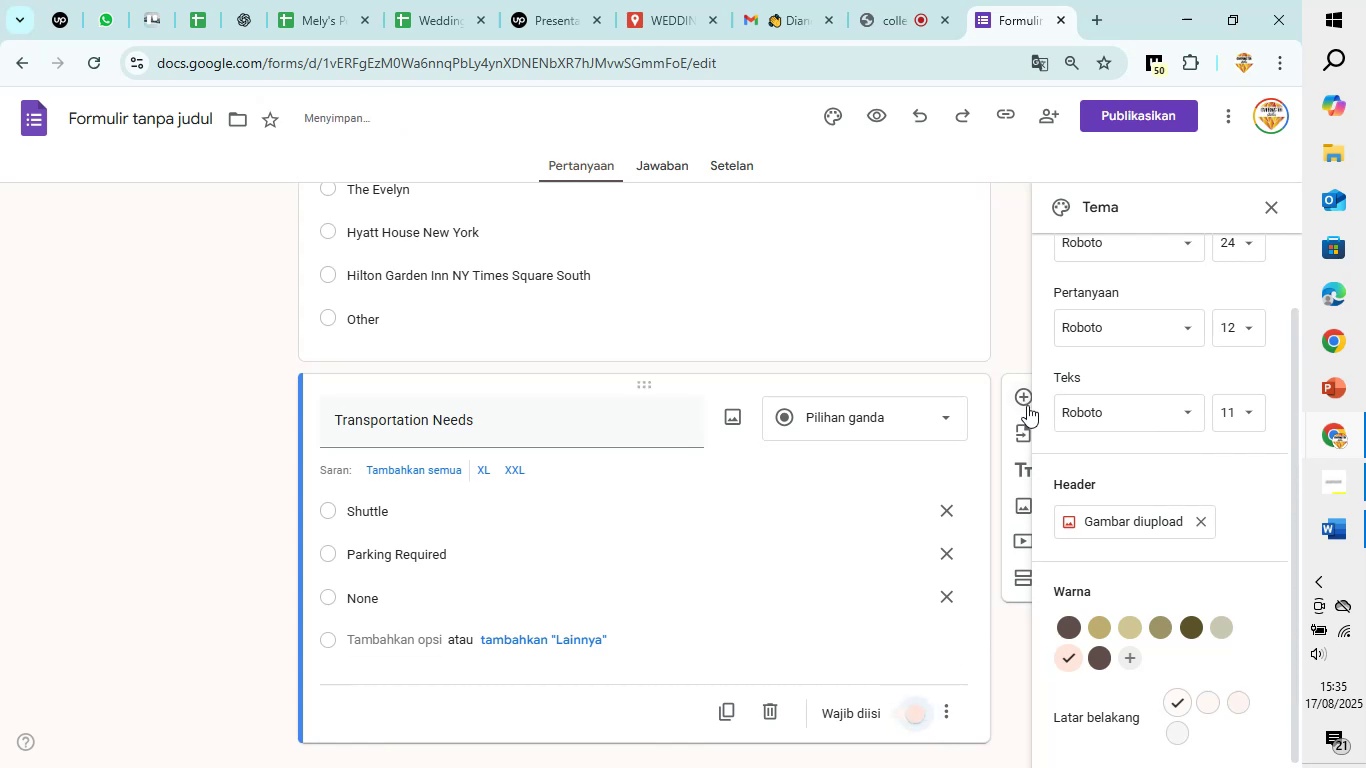 
left_click([1027, 404])
 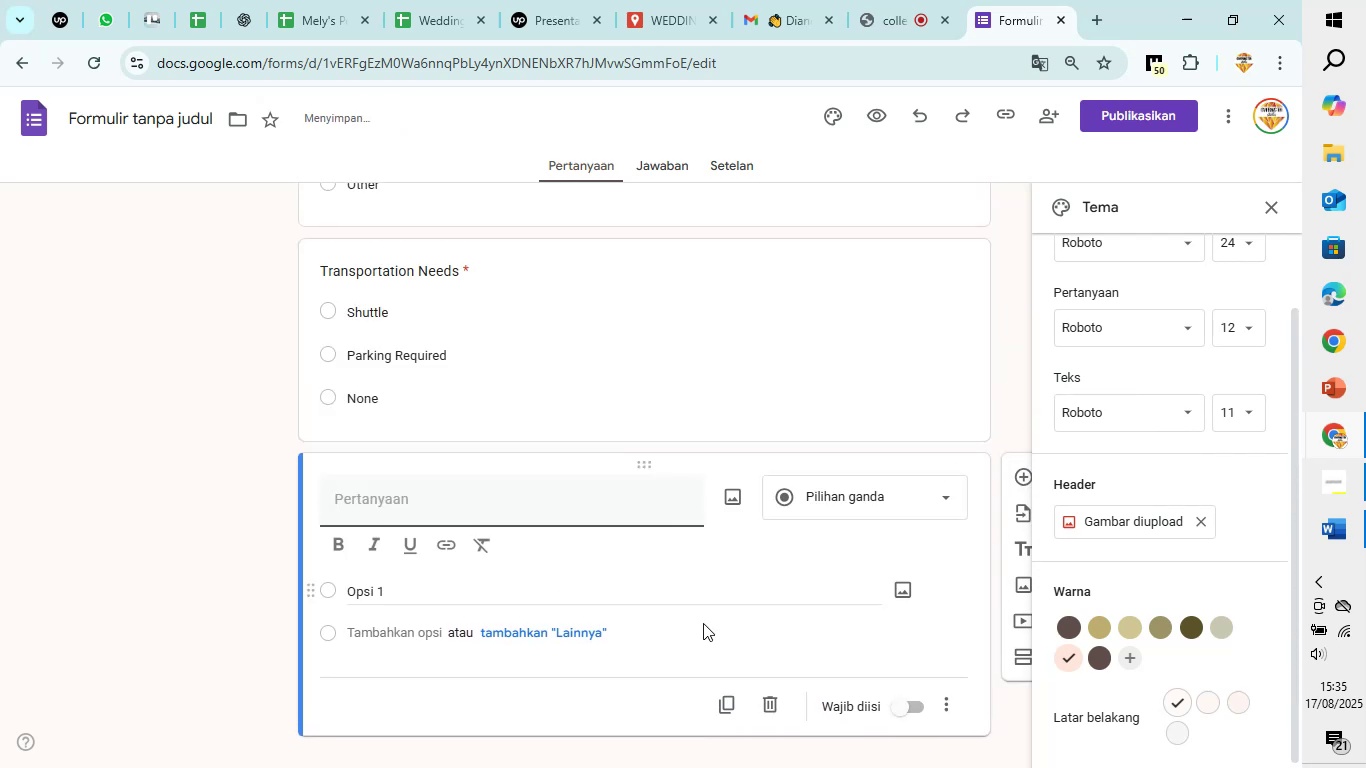 
scroll: coordinate [687, 613], scroll_direction: down, amount: 1.0
 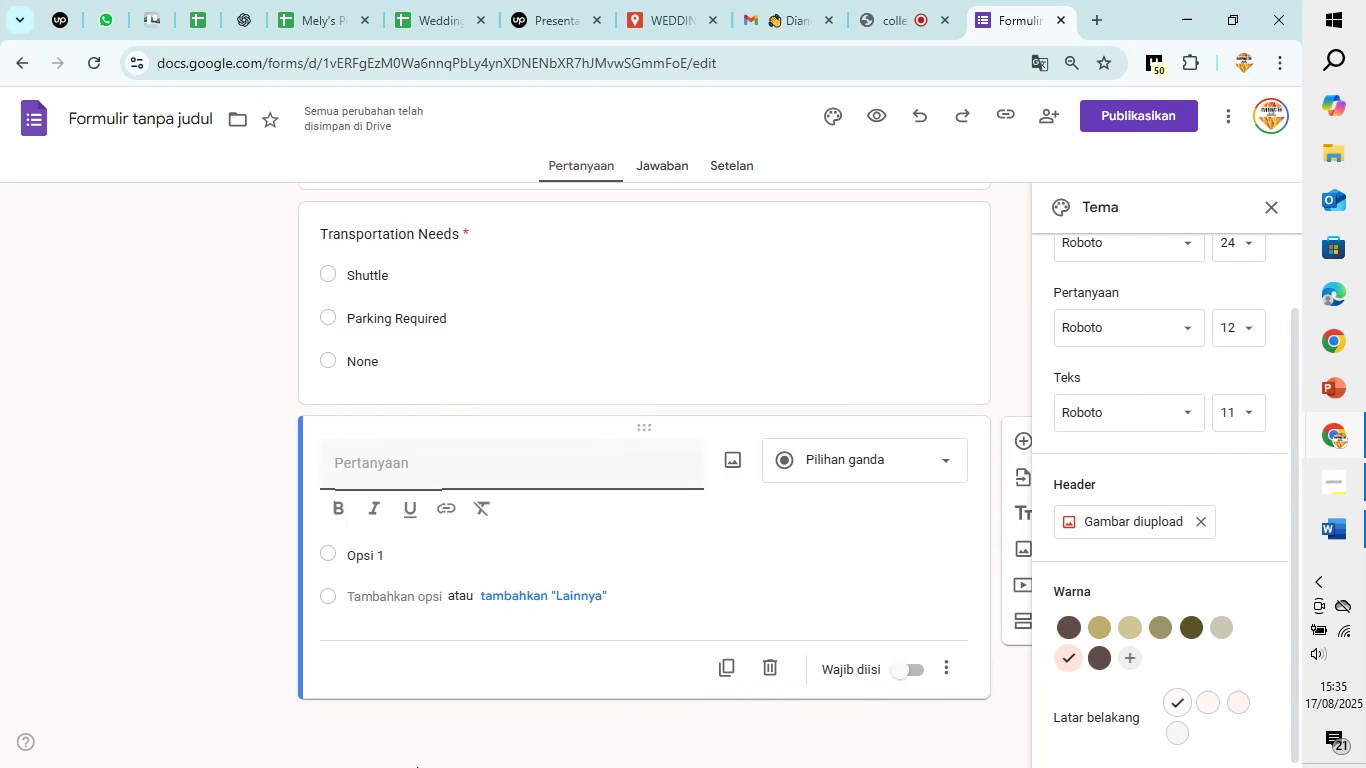 
mouse_move([11, 747])
 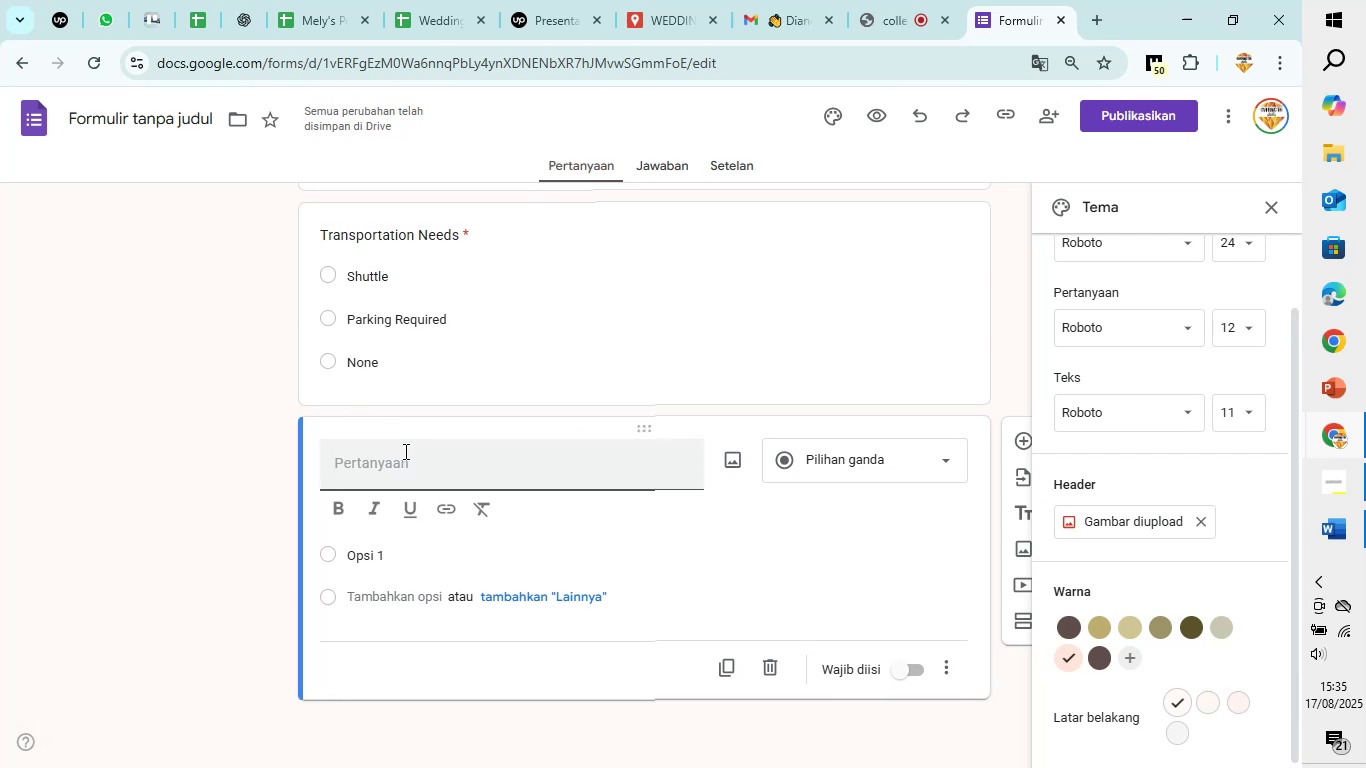 
wait(6.85)
 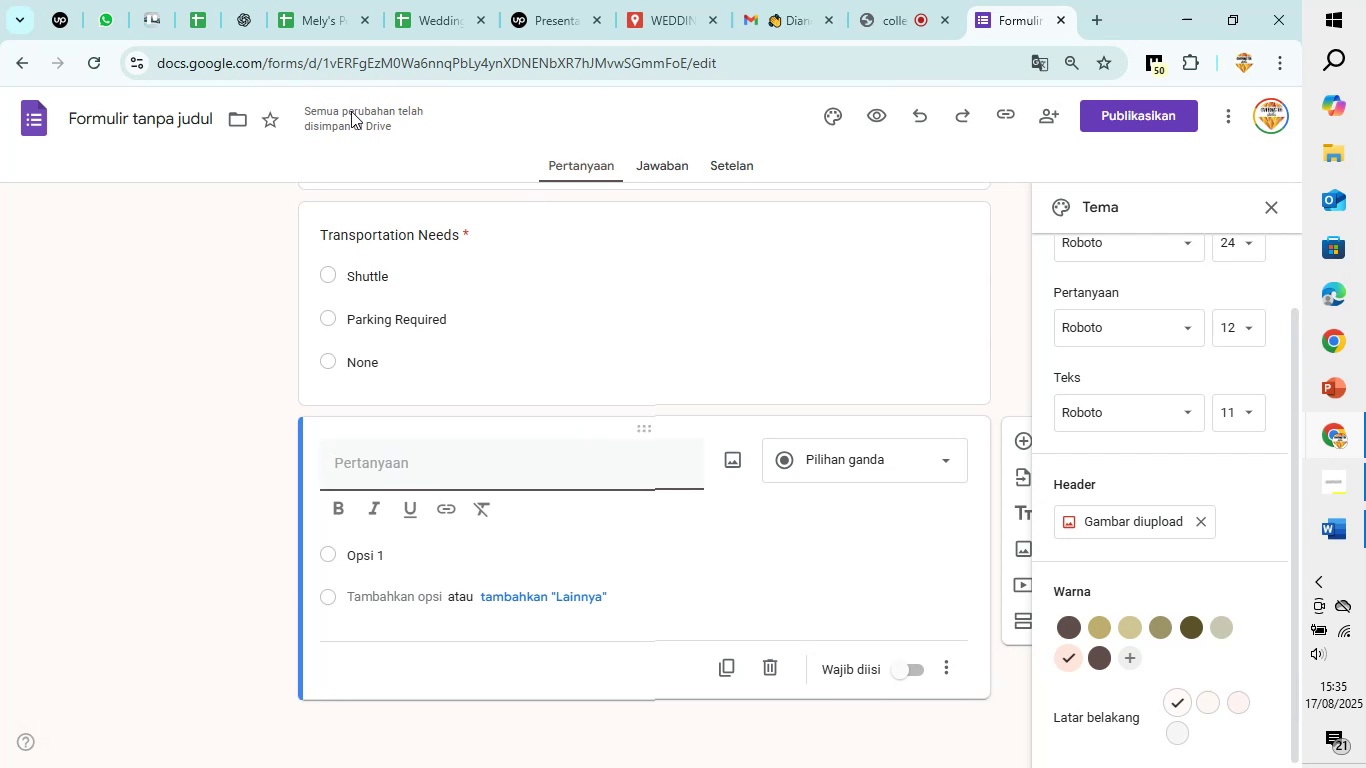 
hold_key(key=ShiftLeft, duration=1.51)
 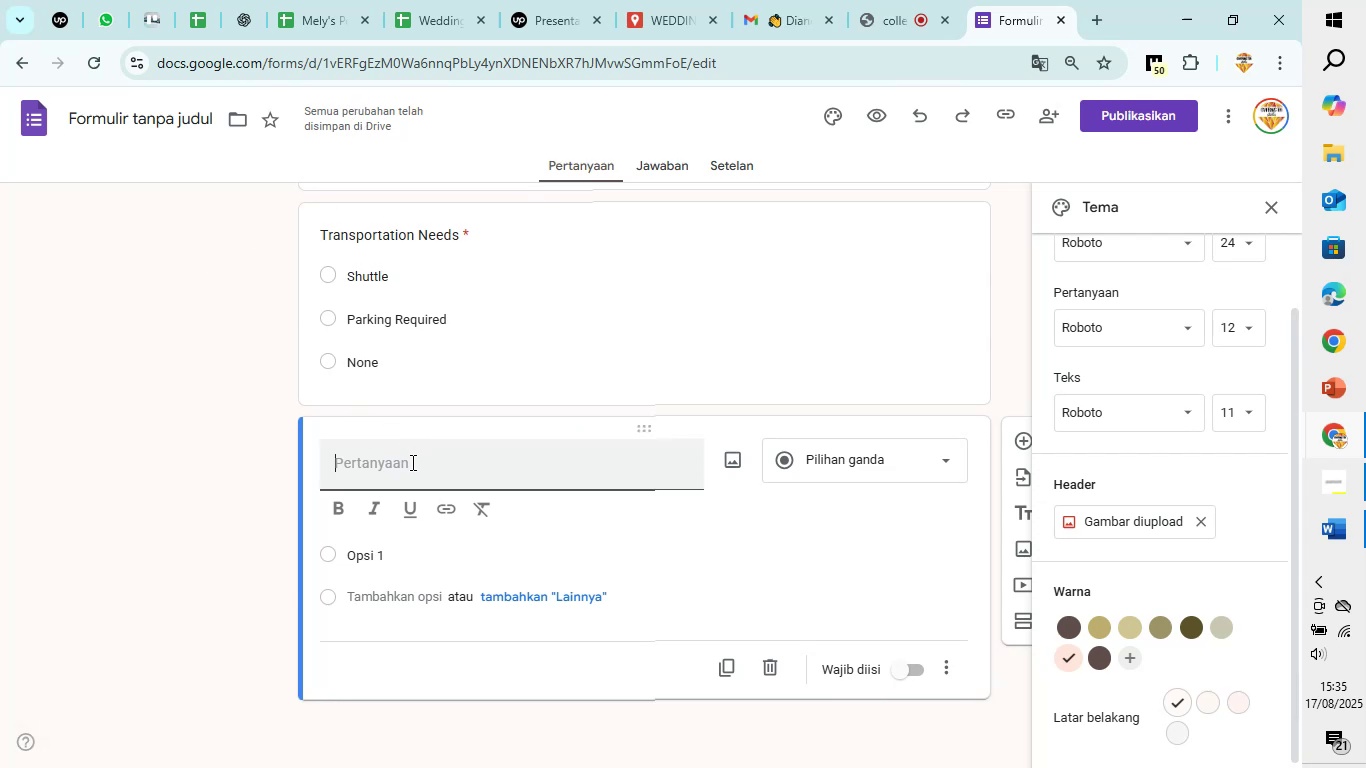 
type(Do you ha)
key(Backspace)
type(have any)
 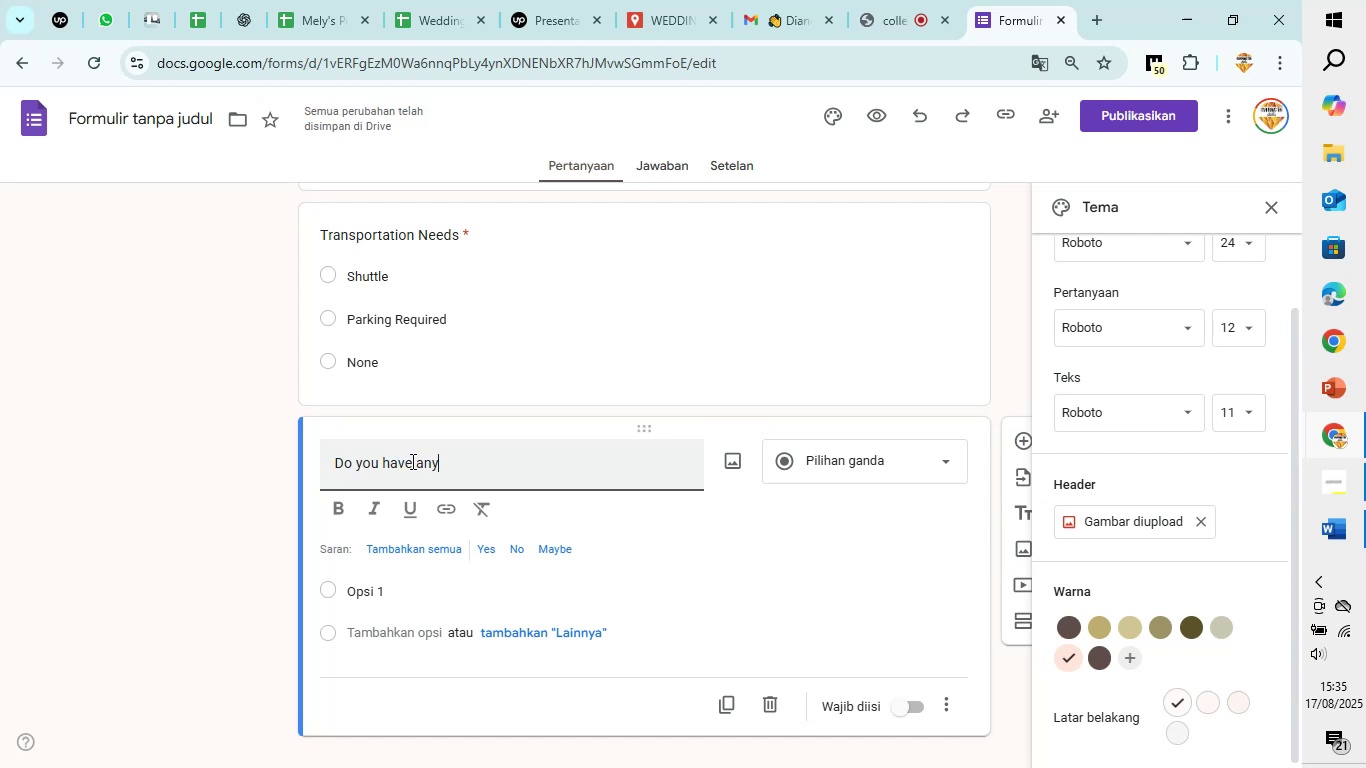 
type(song)
 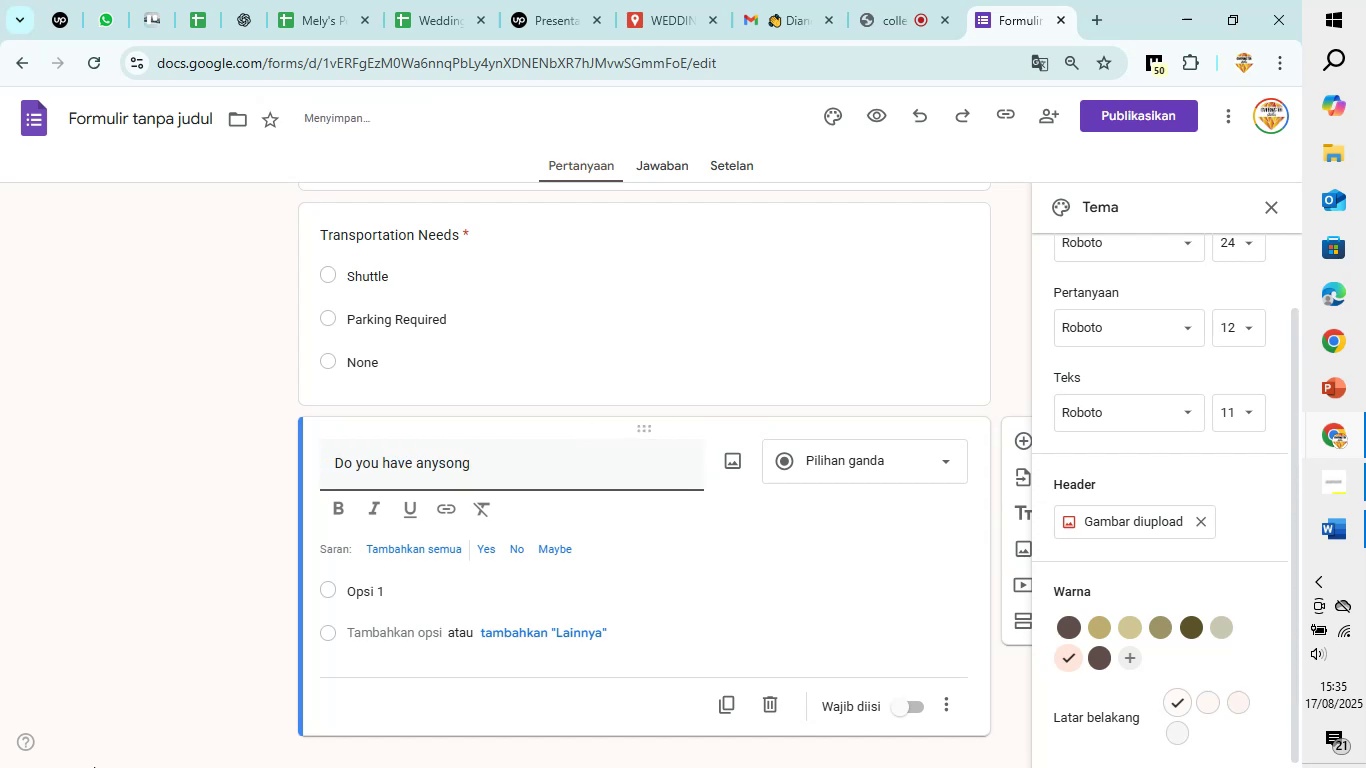 
key(ArrowLeft)
 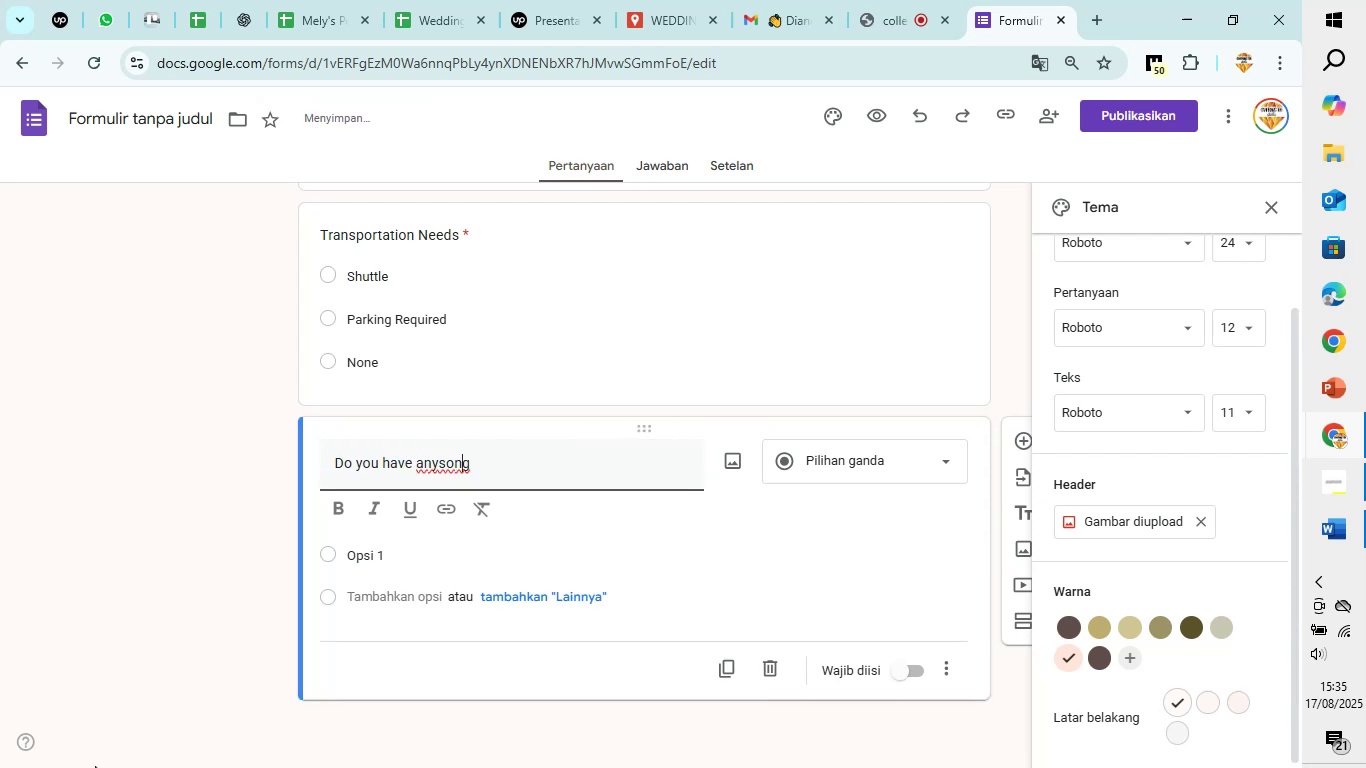 
key(ArrowLeft)
 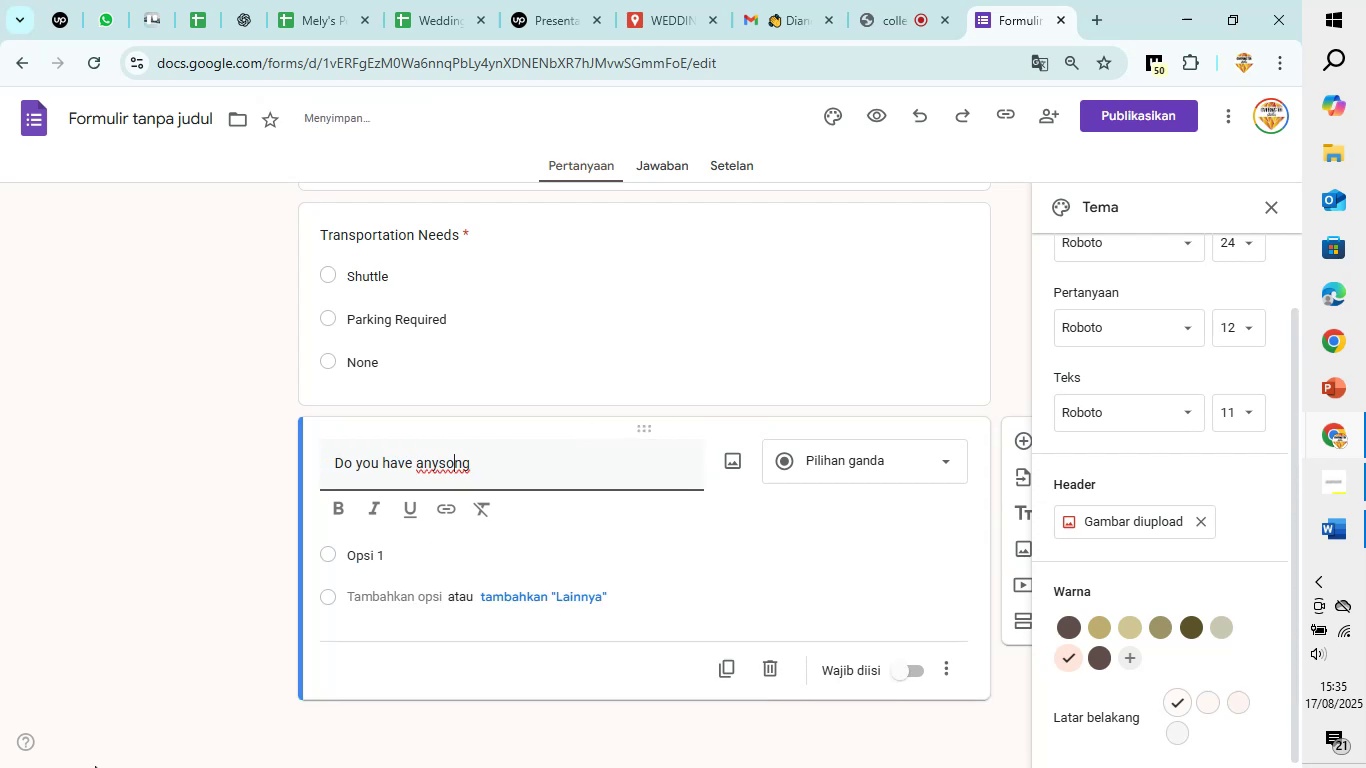 
key(ArrowLeft)
 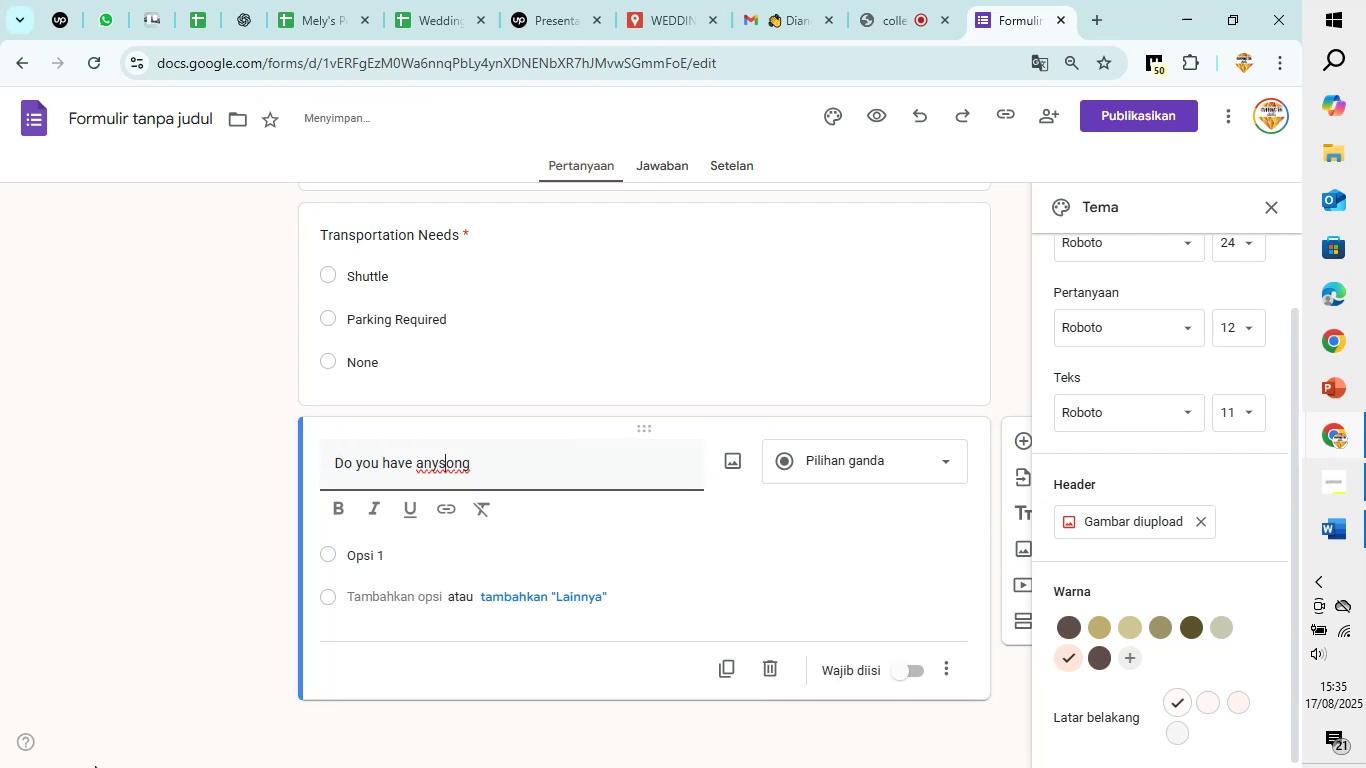 
key(ArrowLeft)
 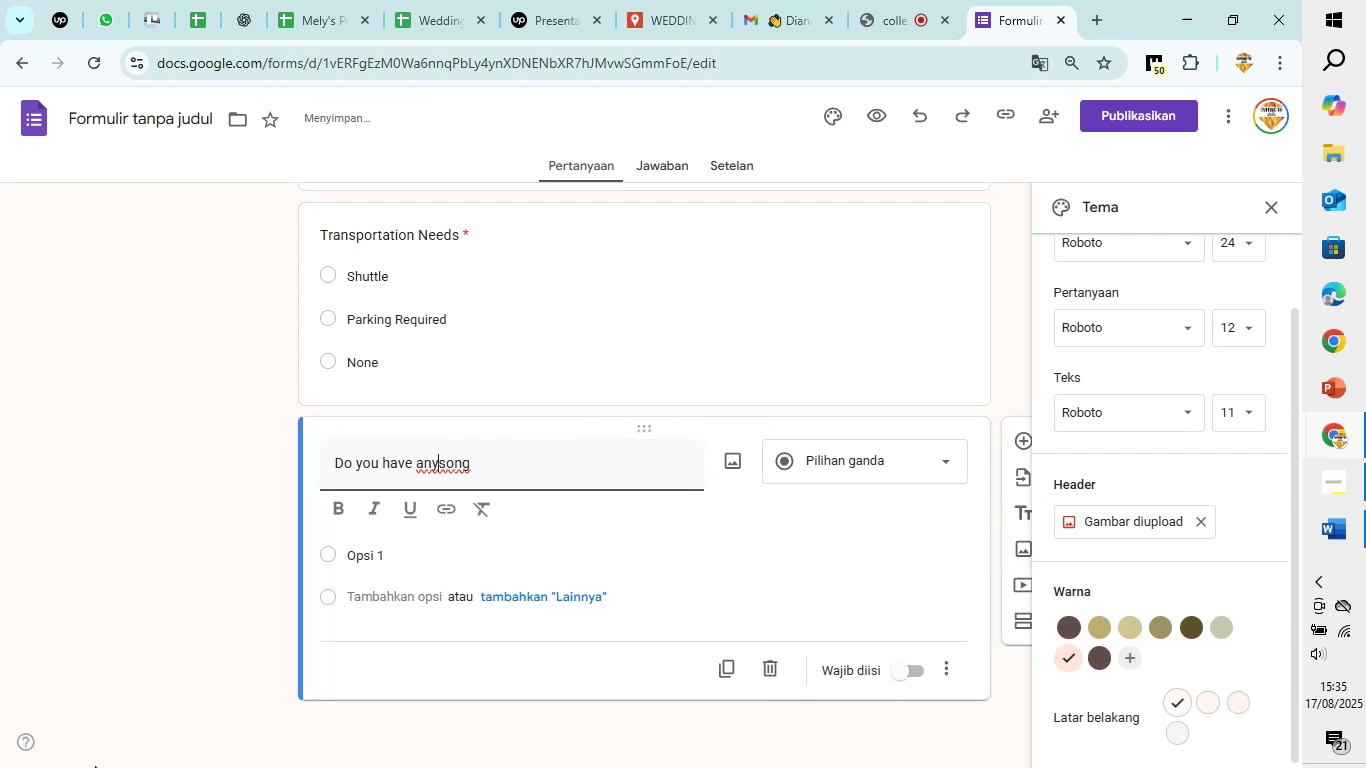 
key(Space)
 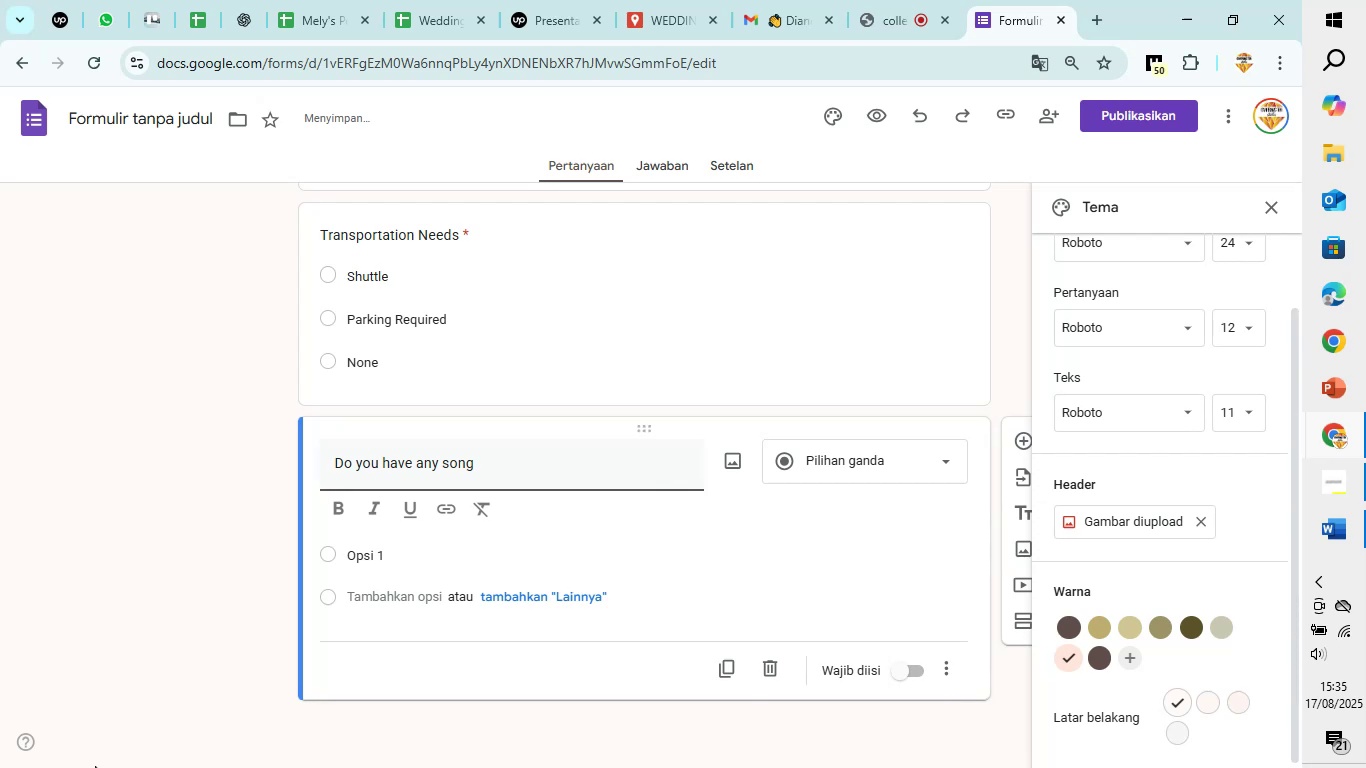 
key(ArrowRight)
 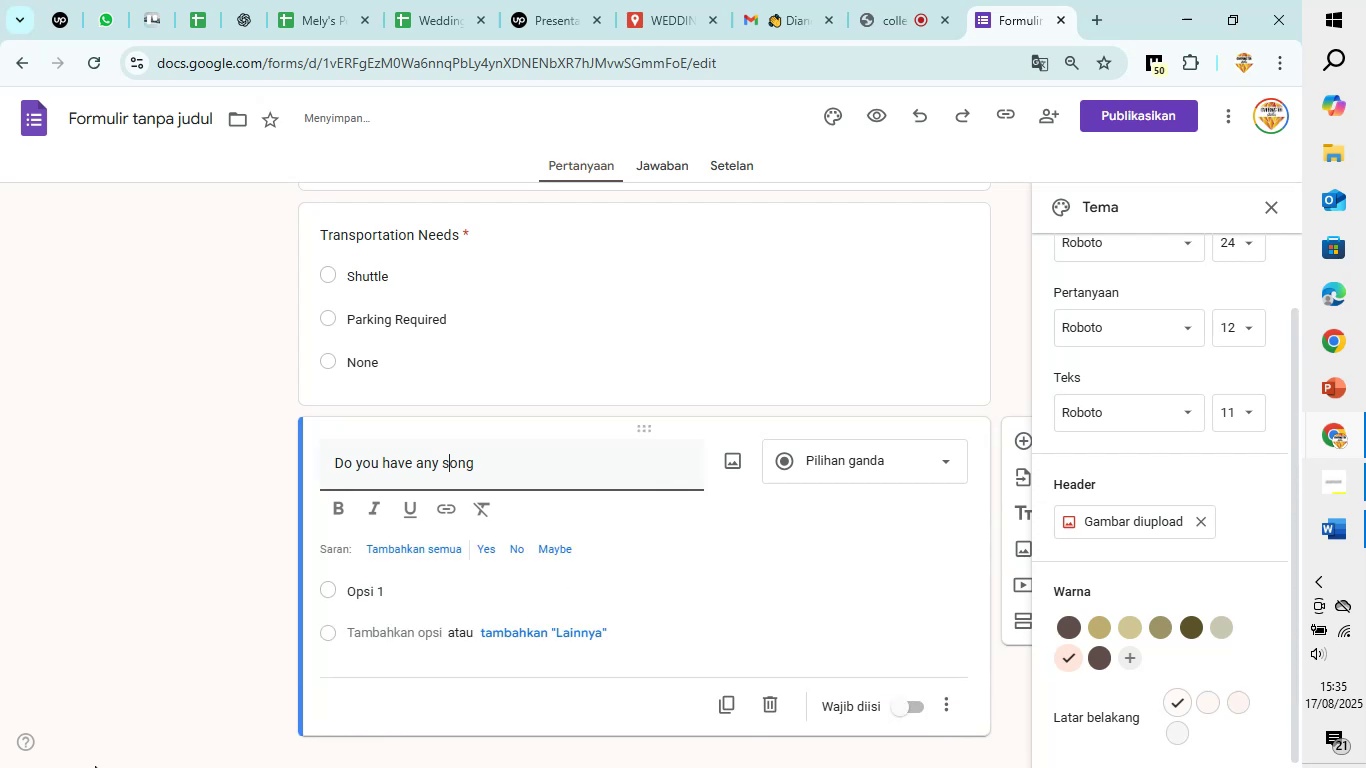 
key(ArrowRight)
 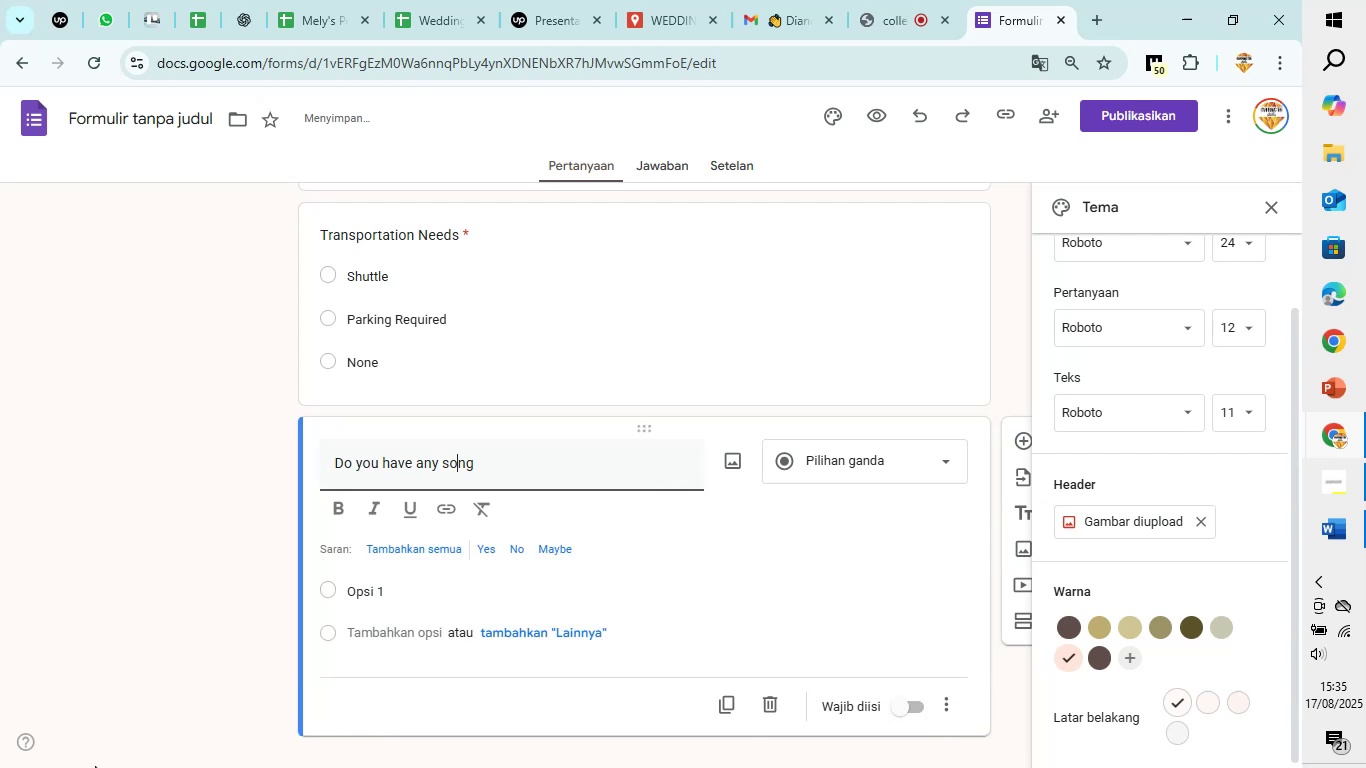 
key(ArrowRight)
 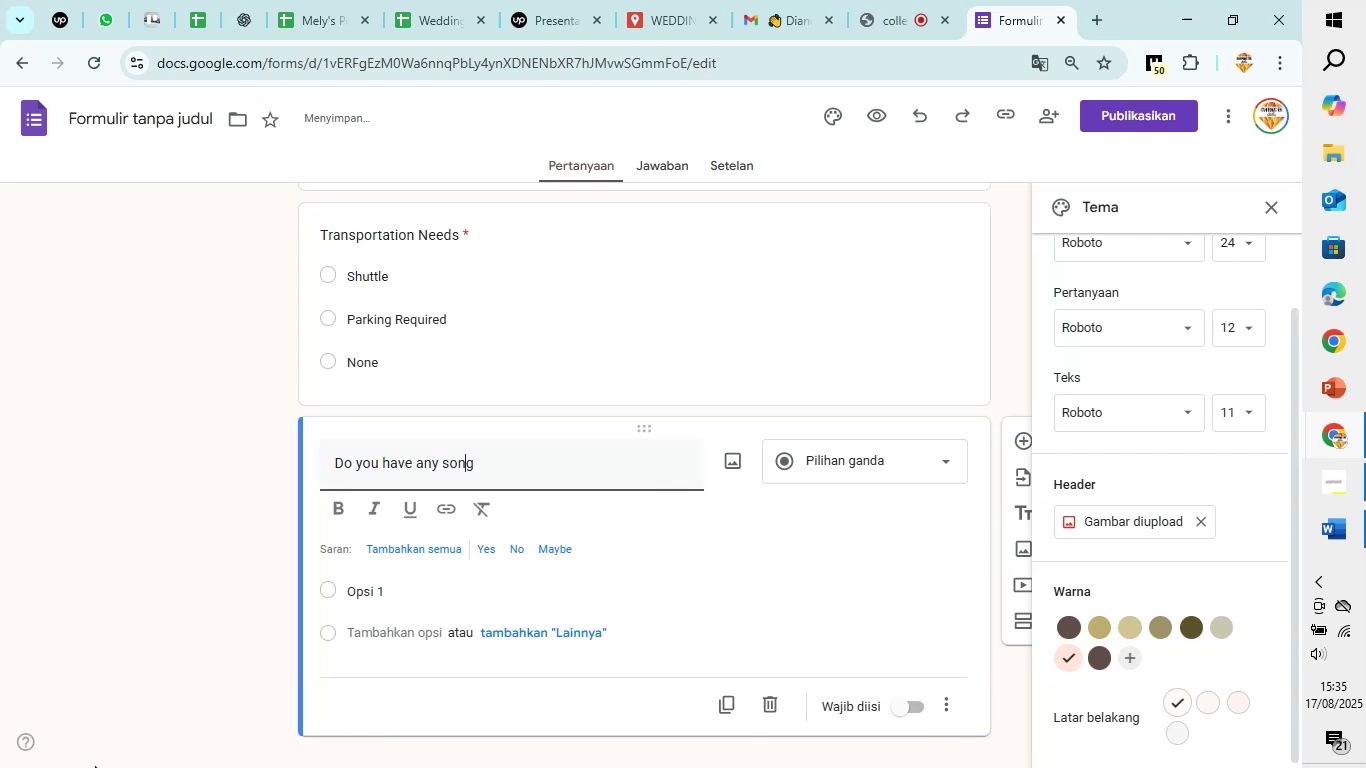 
key(ArrowRight)
 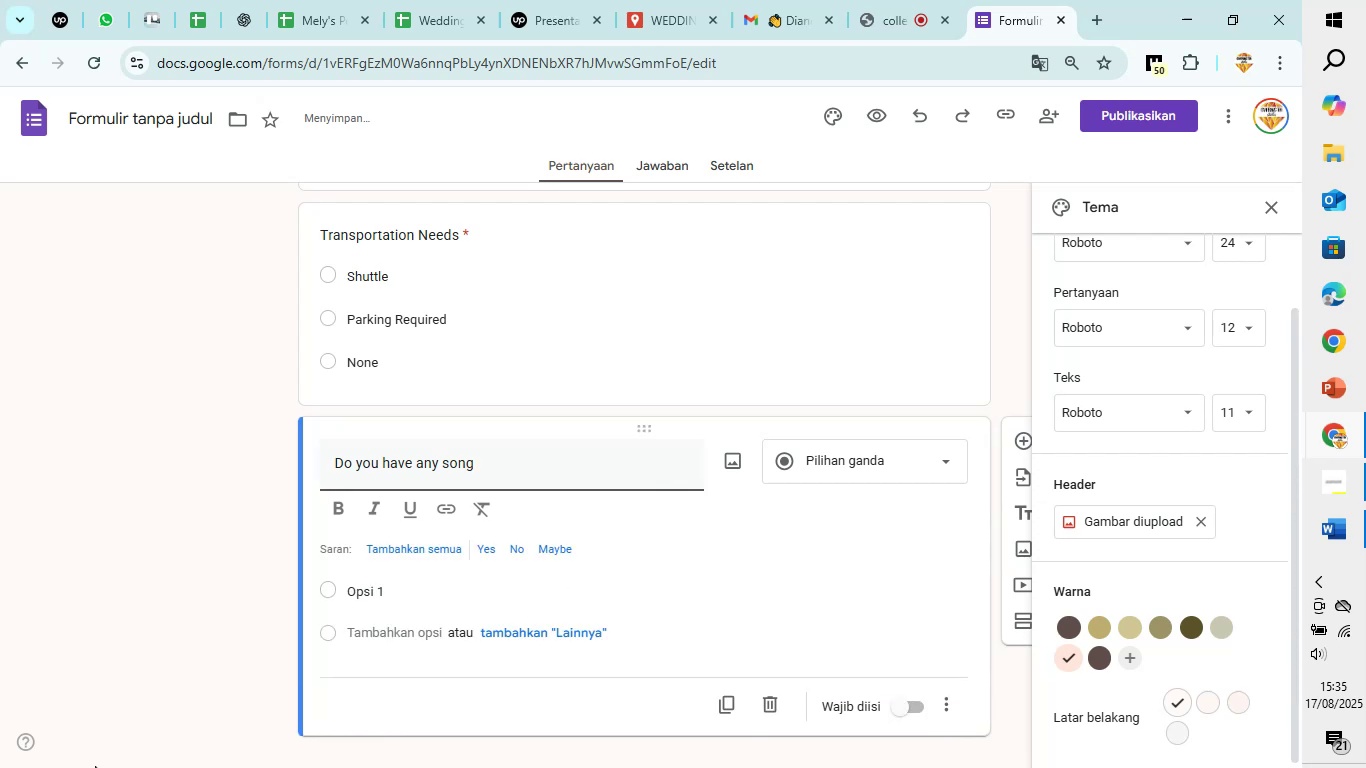 
type( requests for the reception?)
 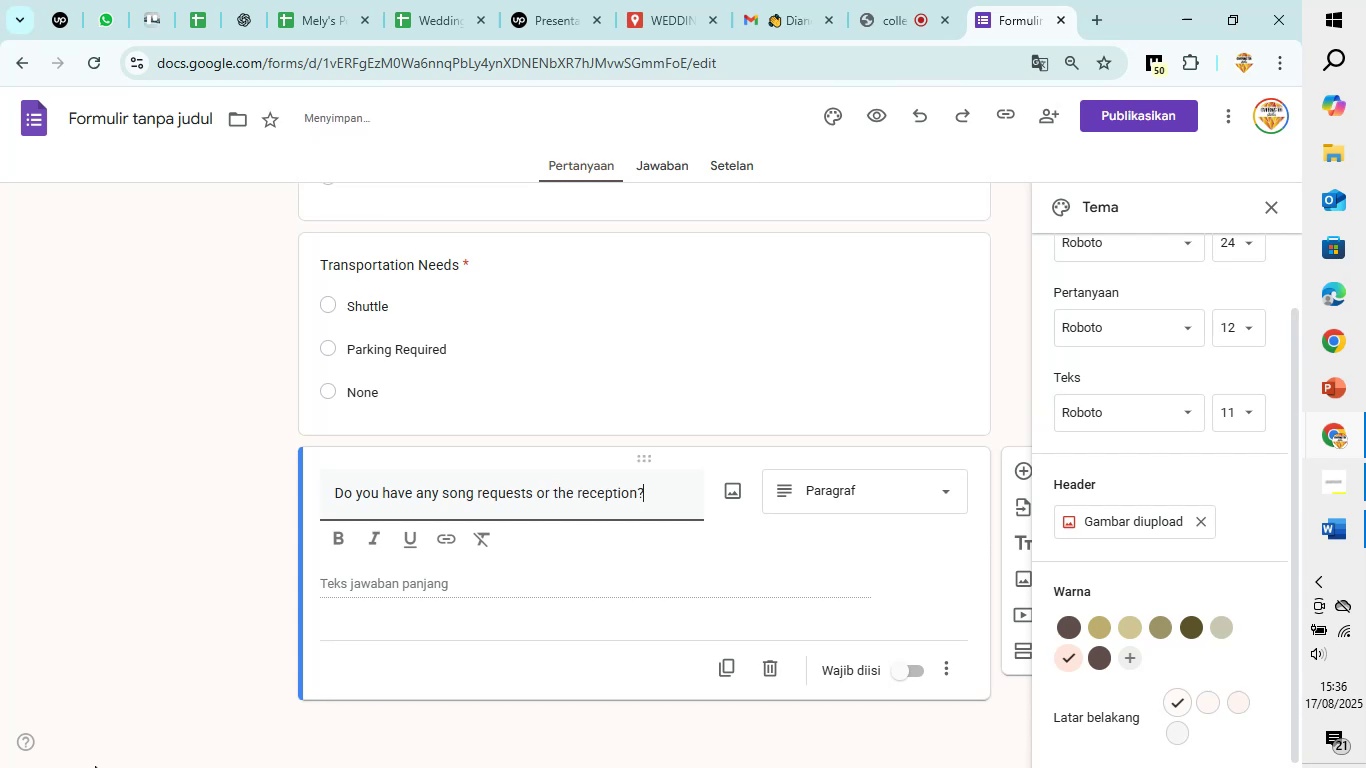 
left_click([378, 580])
 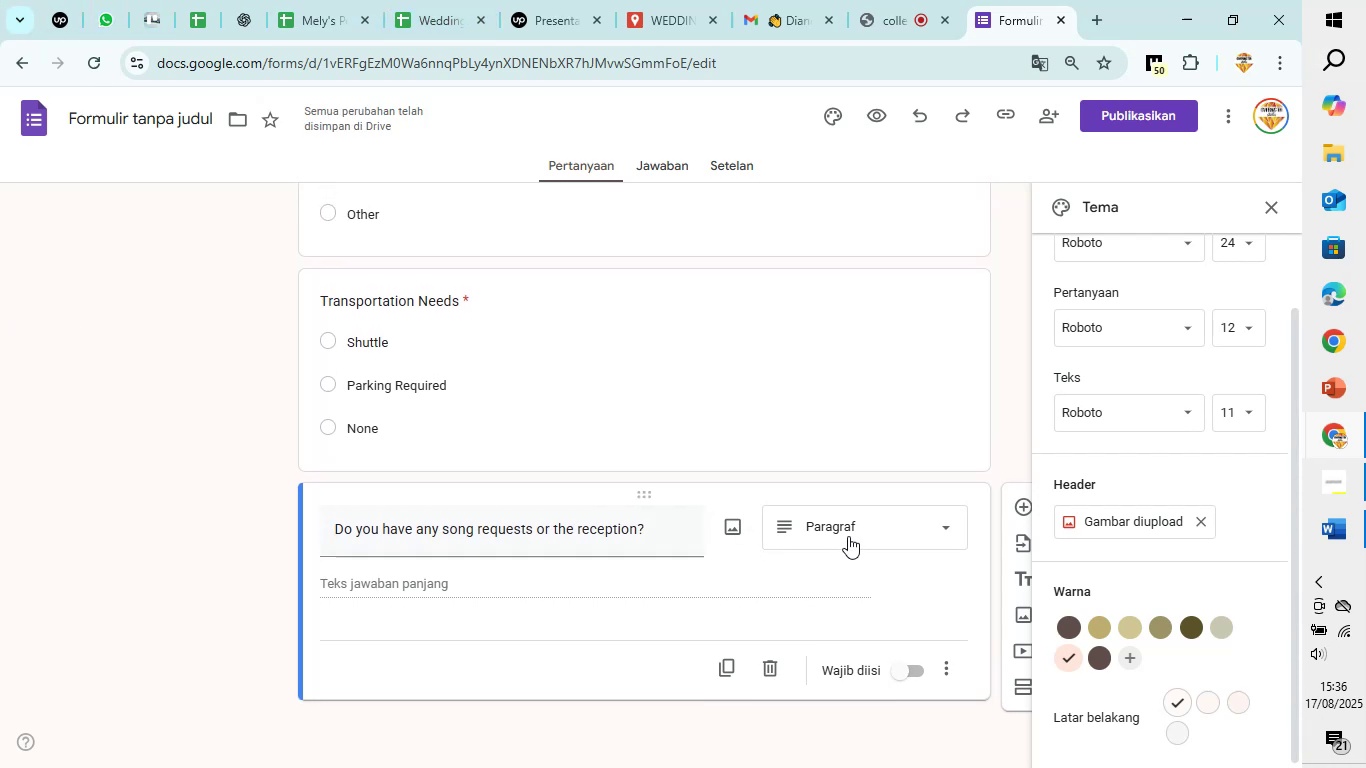 
left_click([848, 536])
 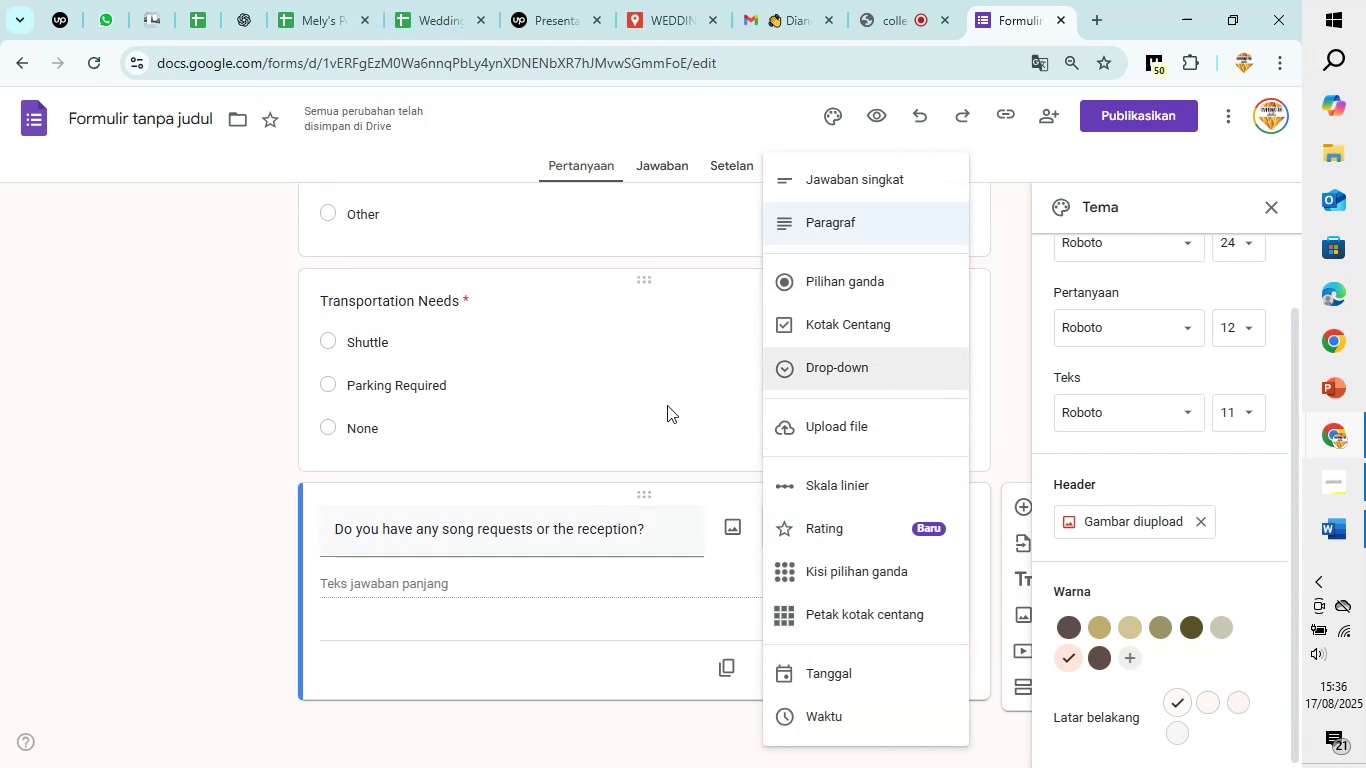 
left_click([638, 417])
 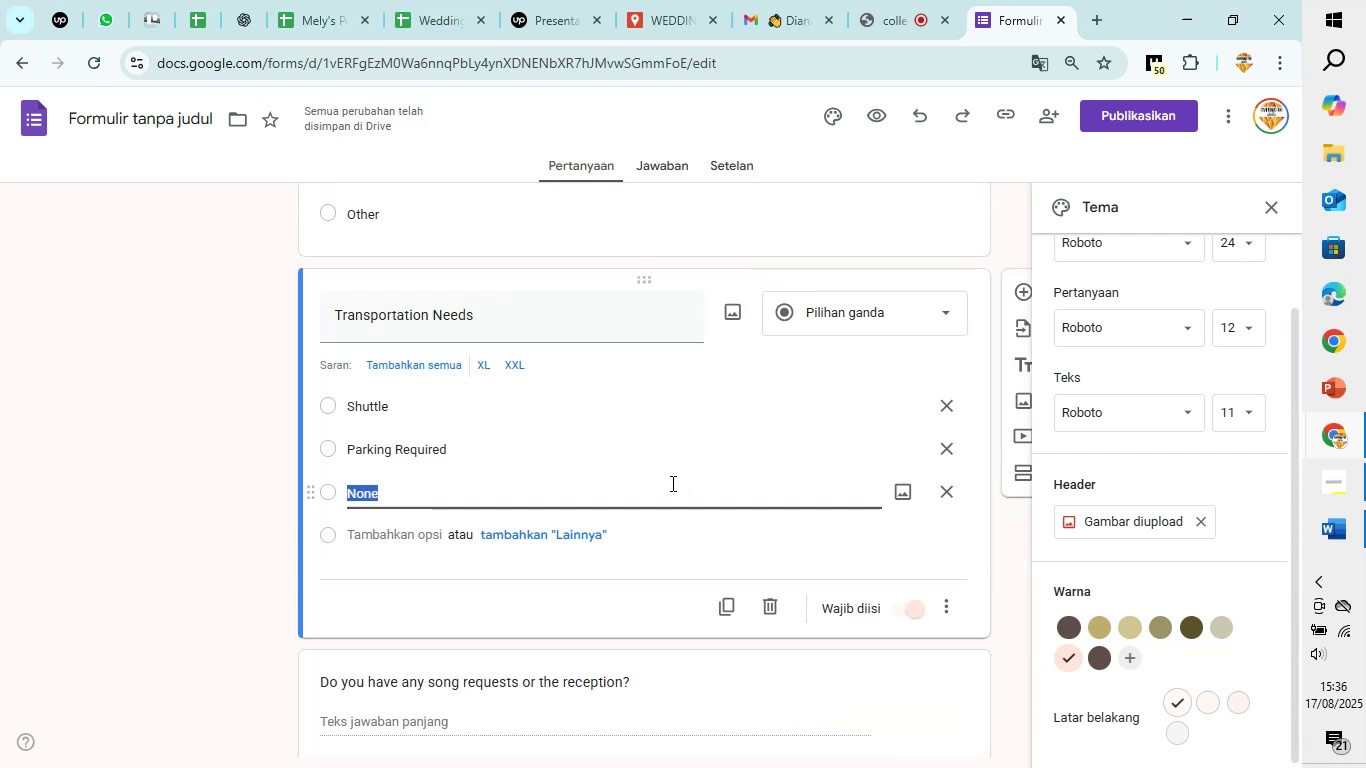 
scroll: coordinate [671, 483], scroll_direction: down, amount: 4.0
 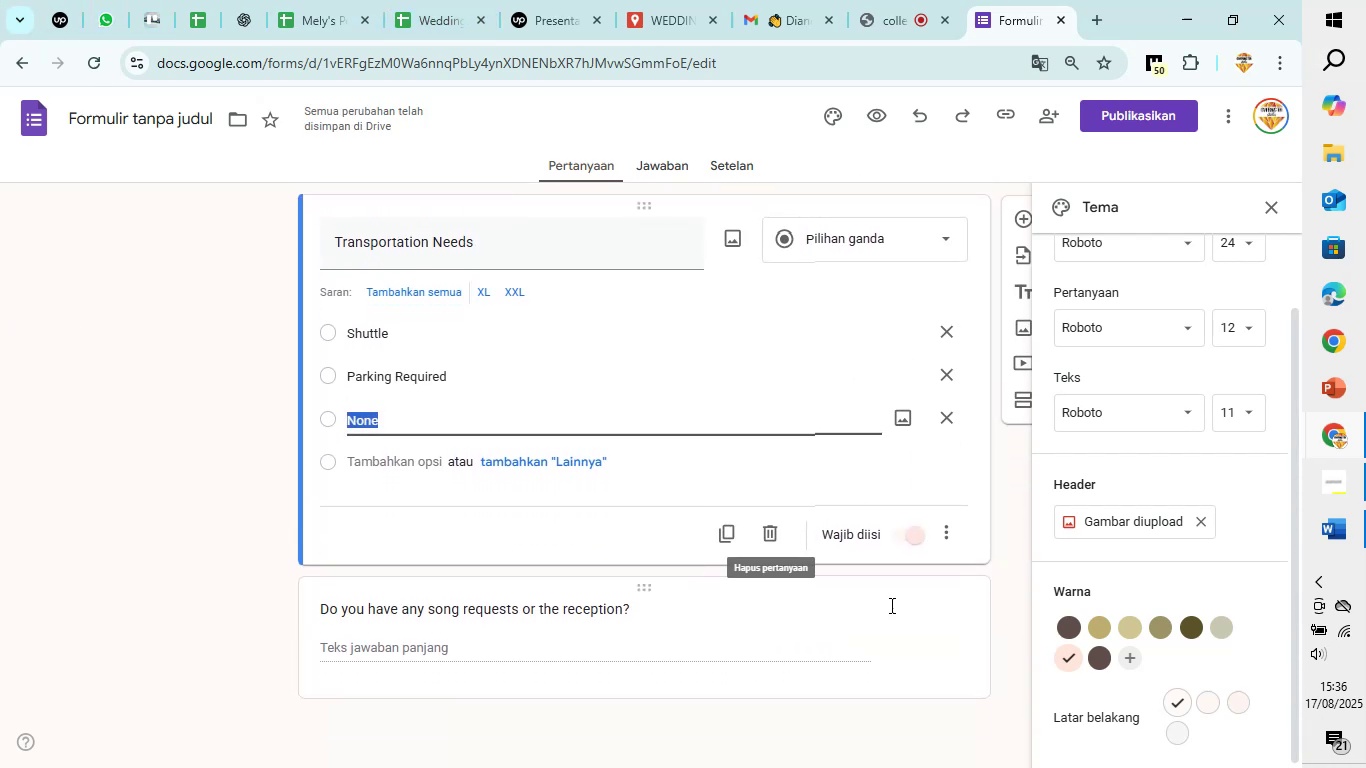 
left_click([893, 606])
 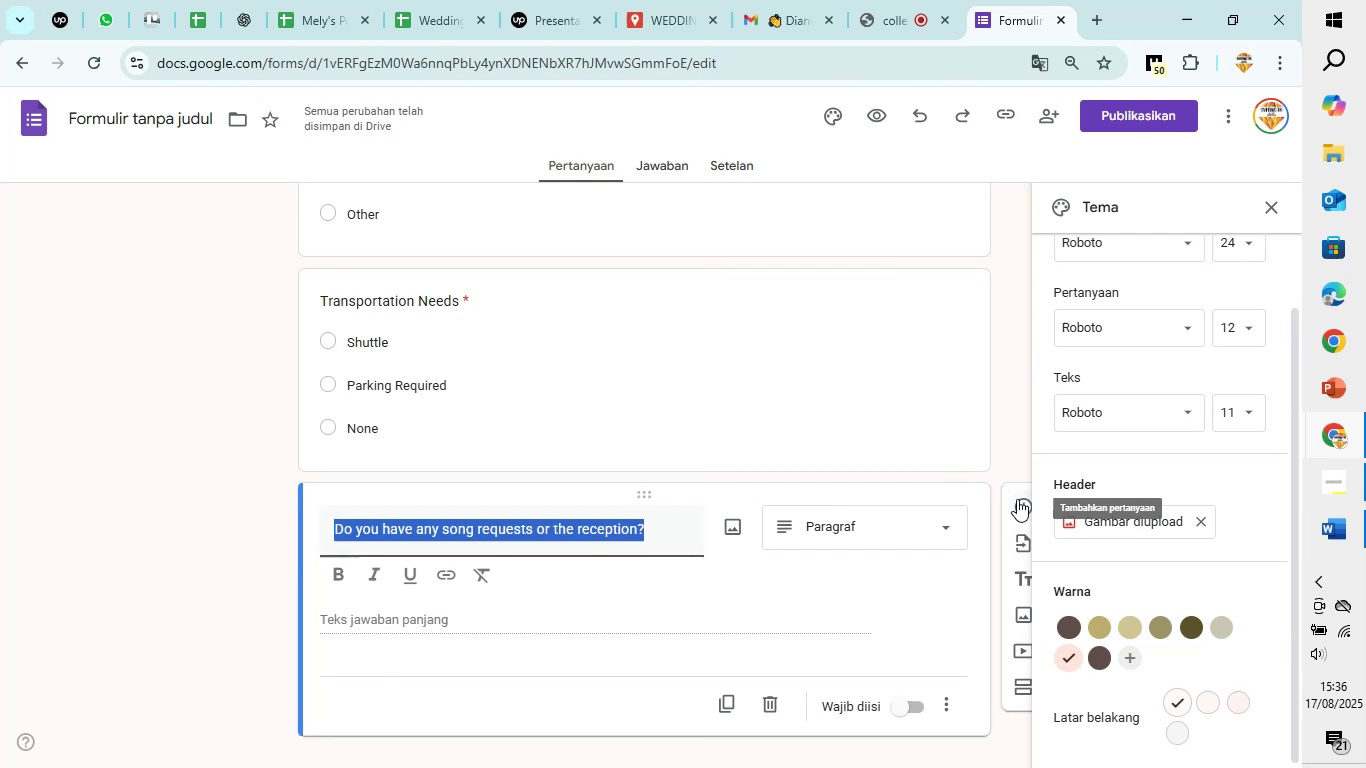 
left_click([1017, 499])
 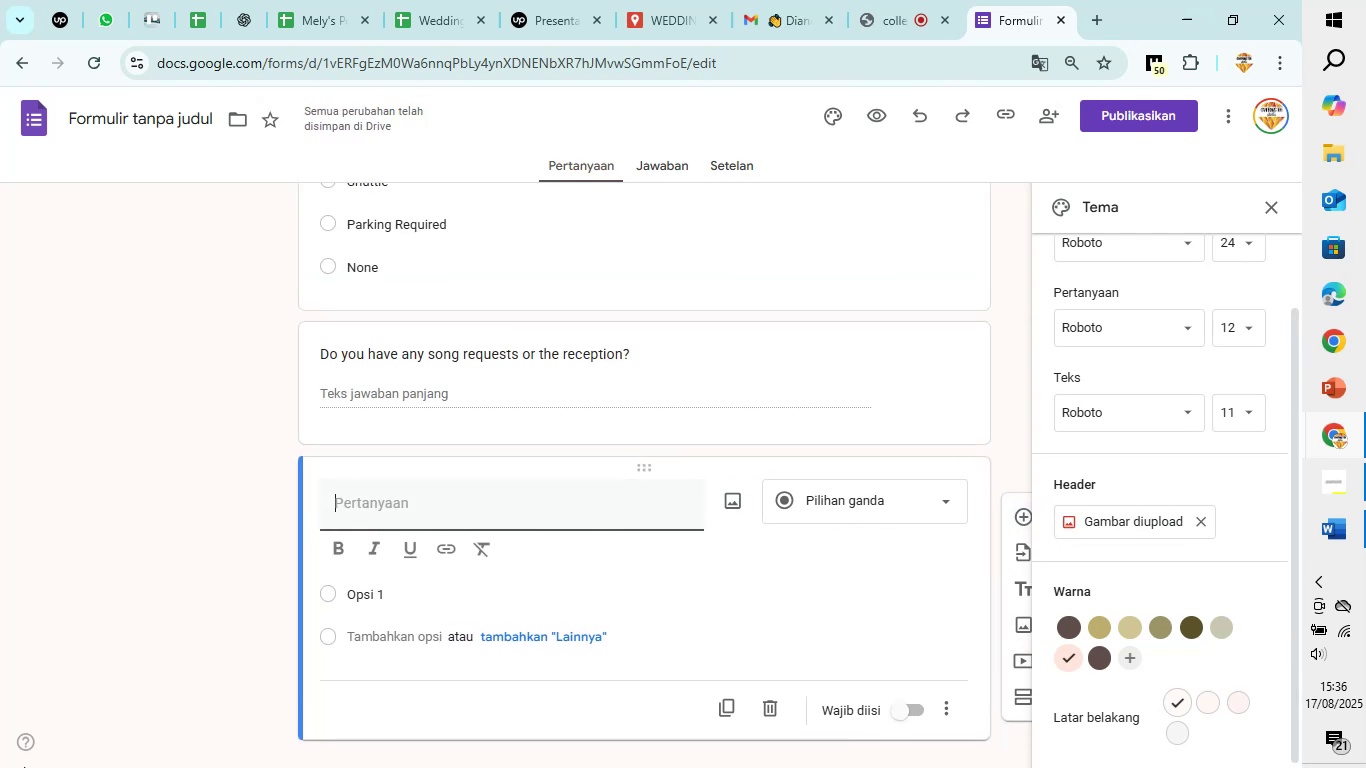 
wait(10.16)
 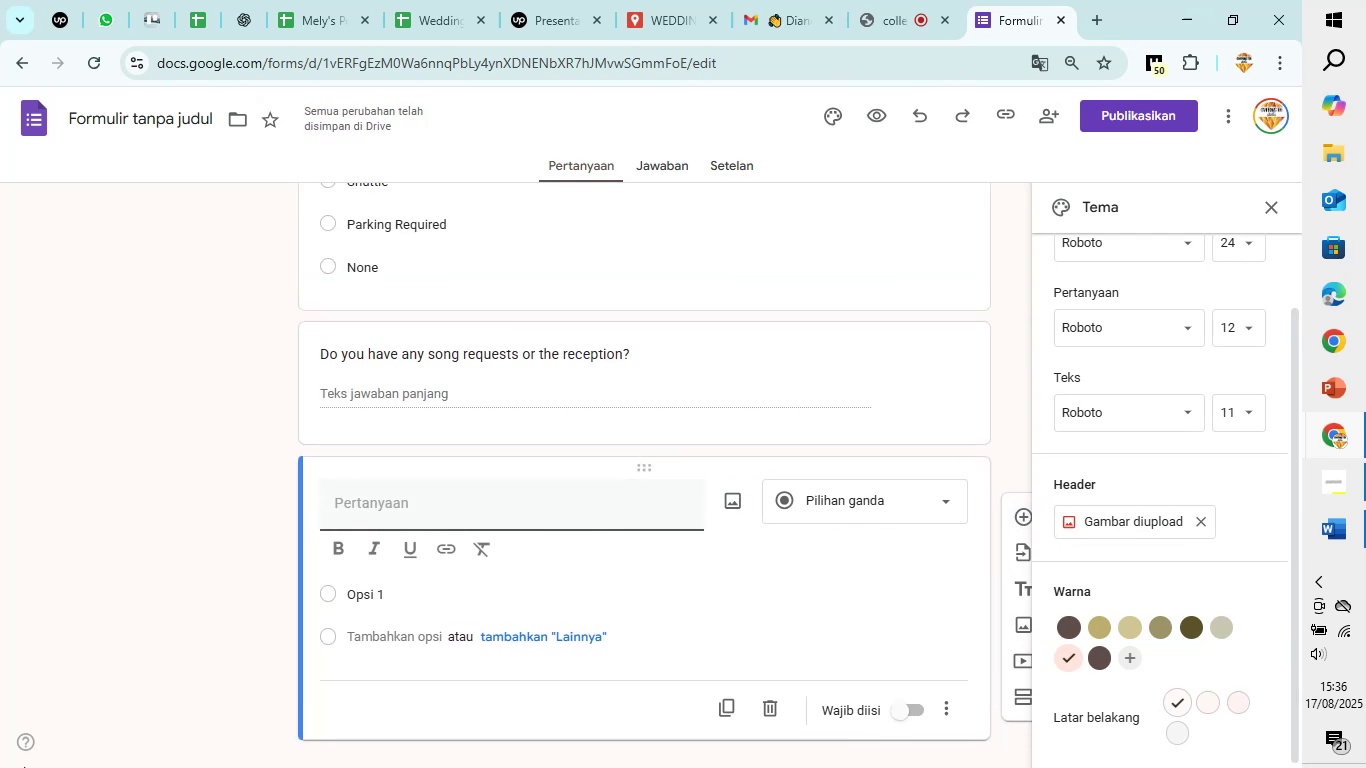 
type(Will you need children)
key(Backspace)
key(Backspace)
key(Backspace)
type(care during the event)
 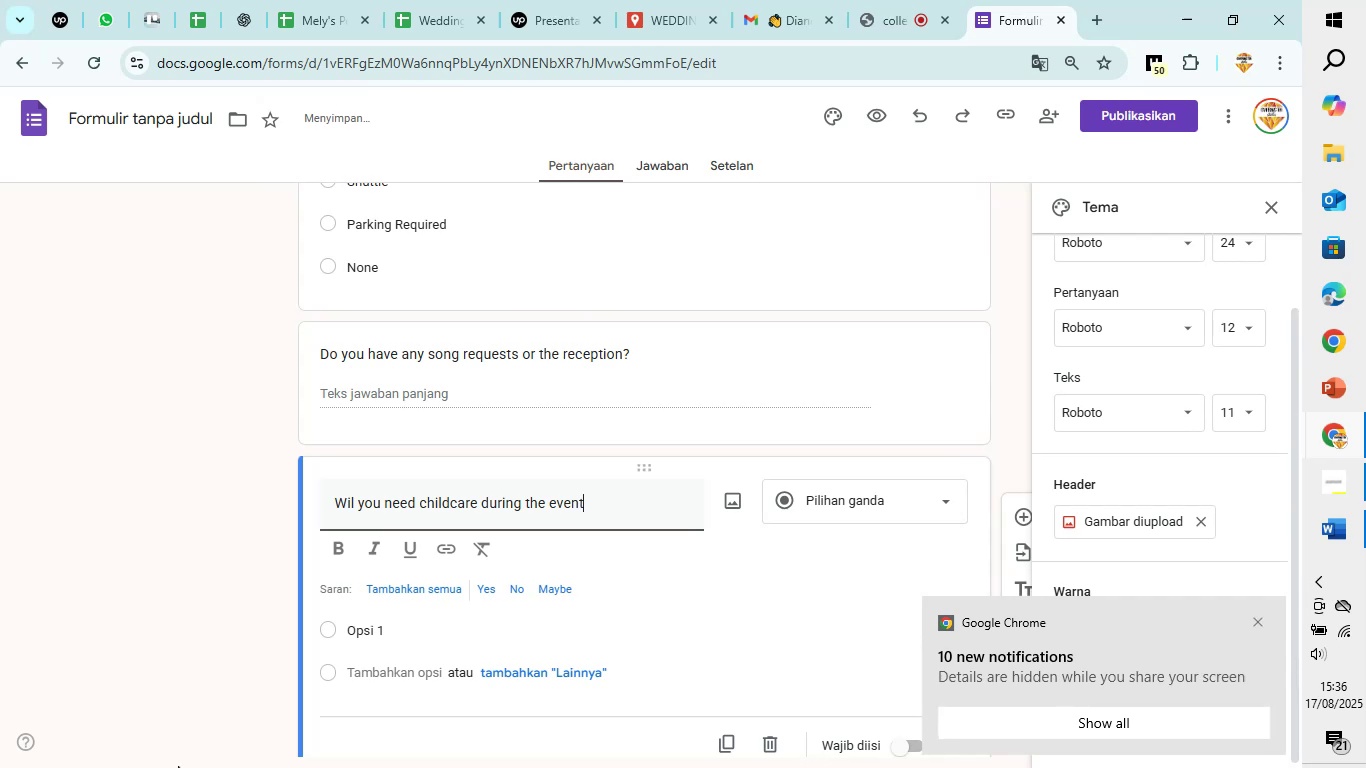 
key(Shift+Slash)
 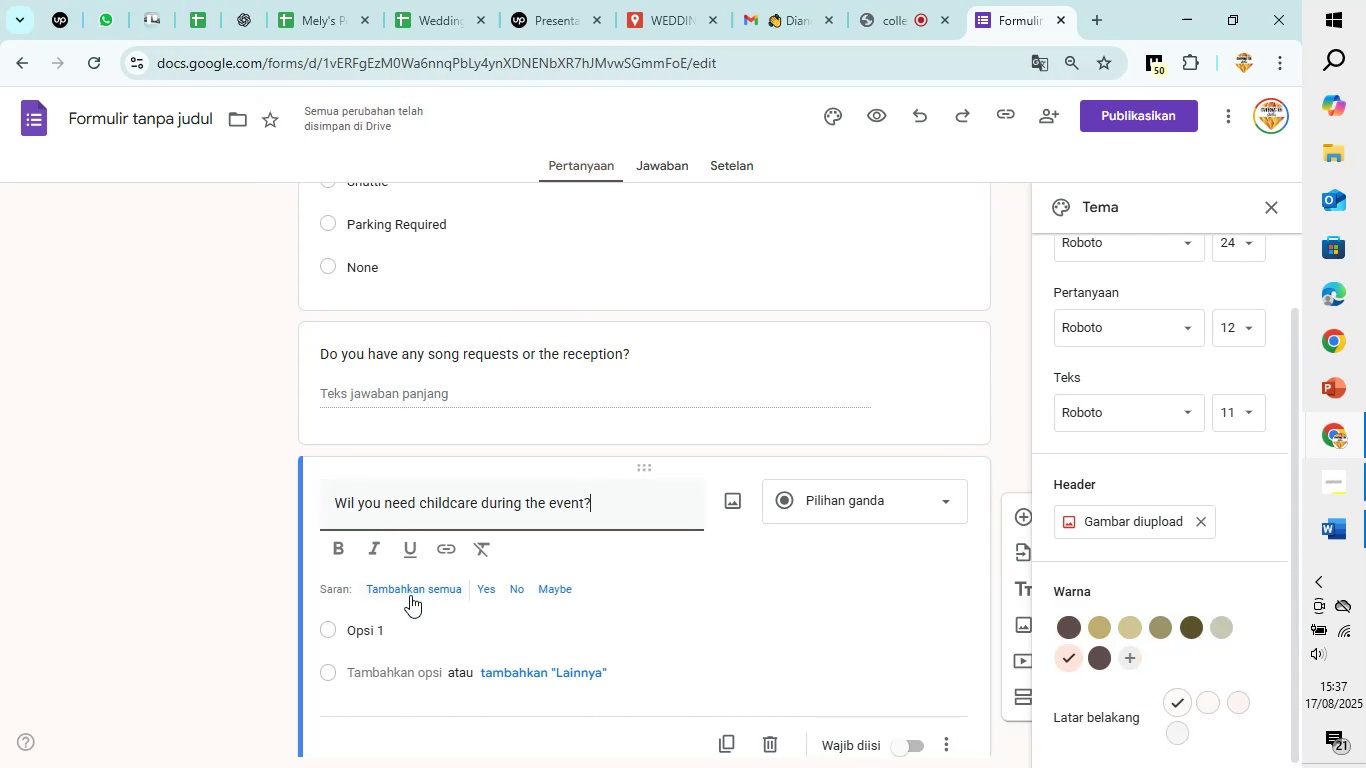 
wait(5.81)
 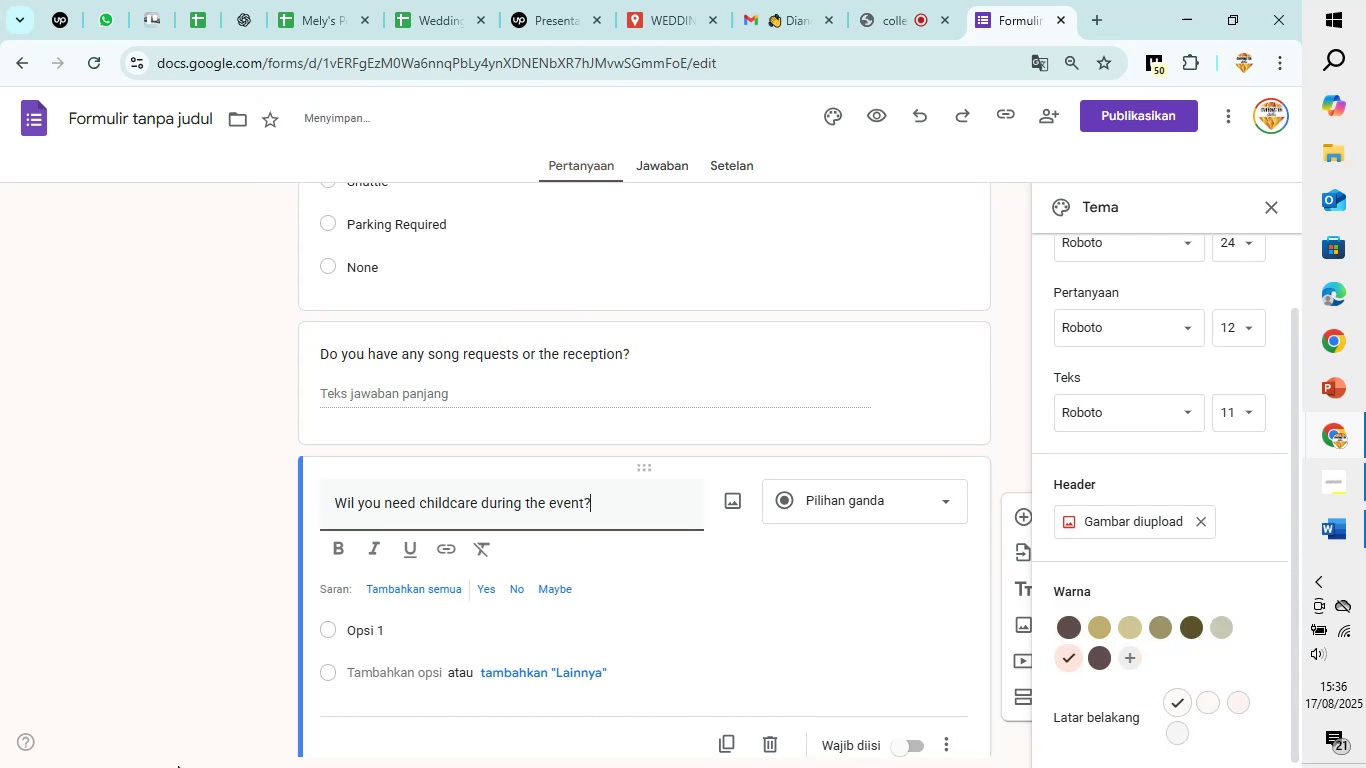 
left_click([411, 593])
 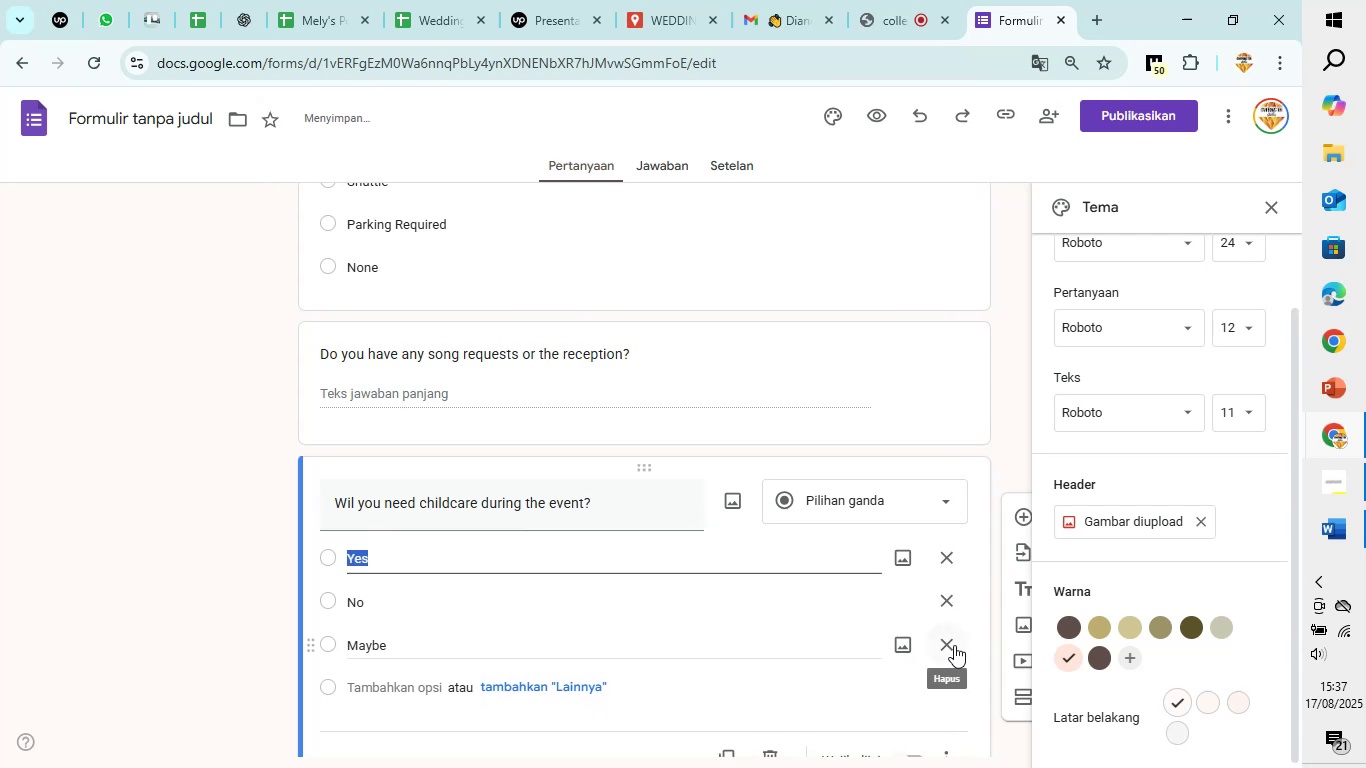 
left_click([954, 645])
 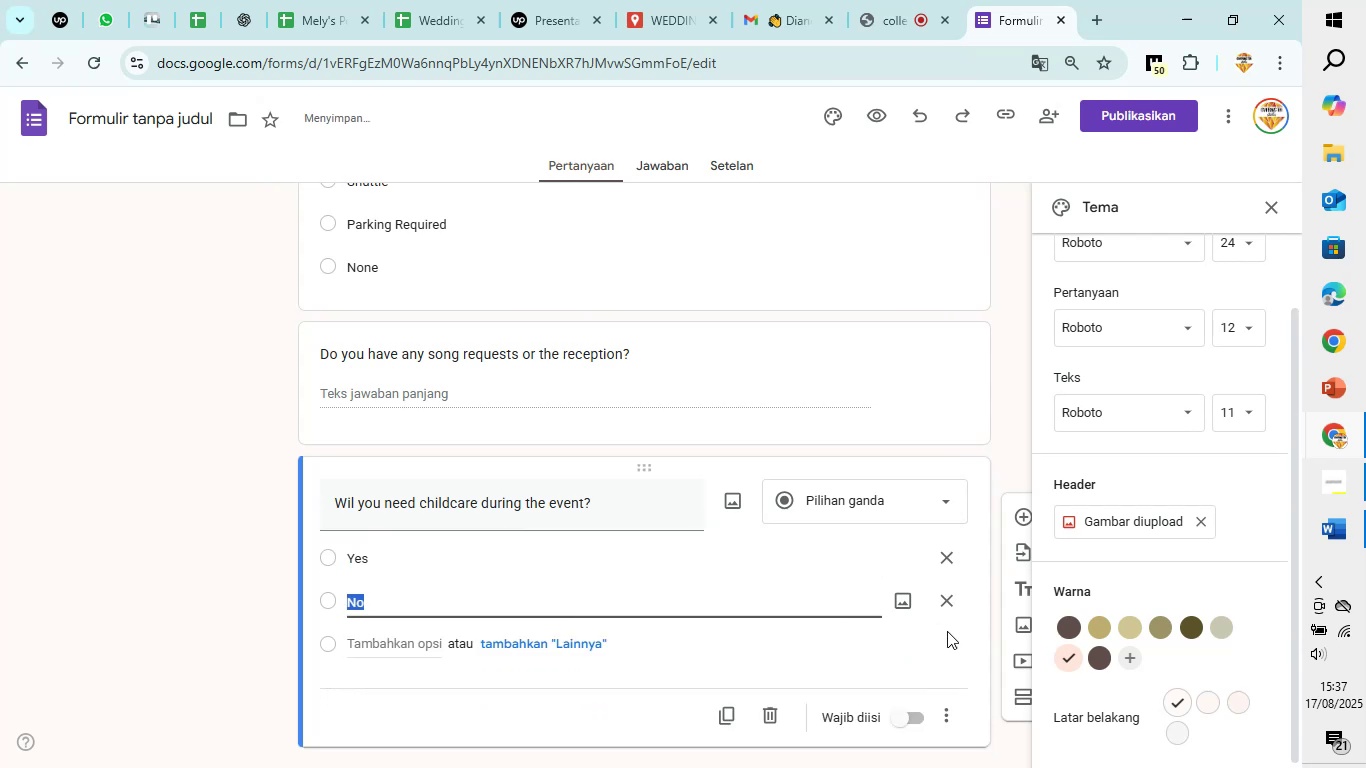 
mouse_move([915, 599])
 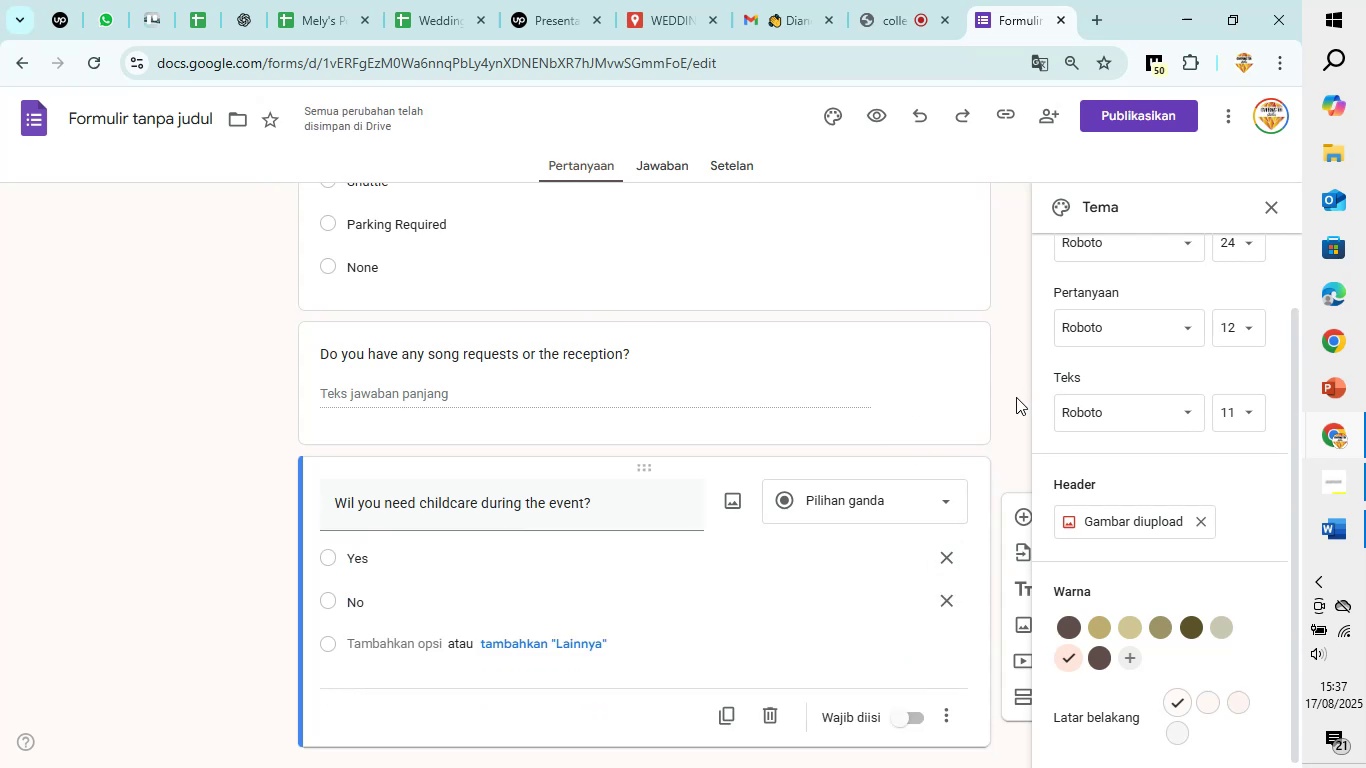 
scroll: coordinate [1016, 397], scroll_direction: down, amount: 3.0
 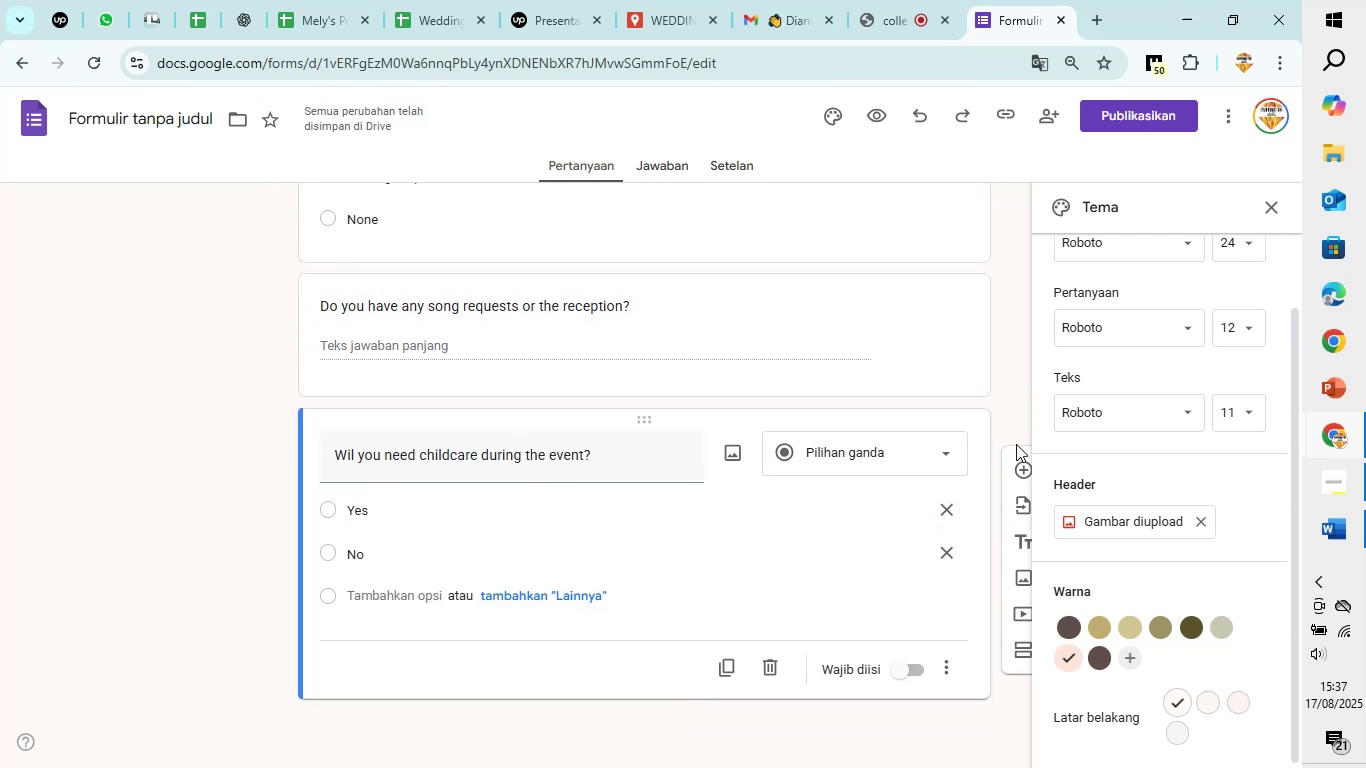 
left_click([1022, 468])
 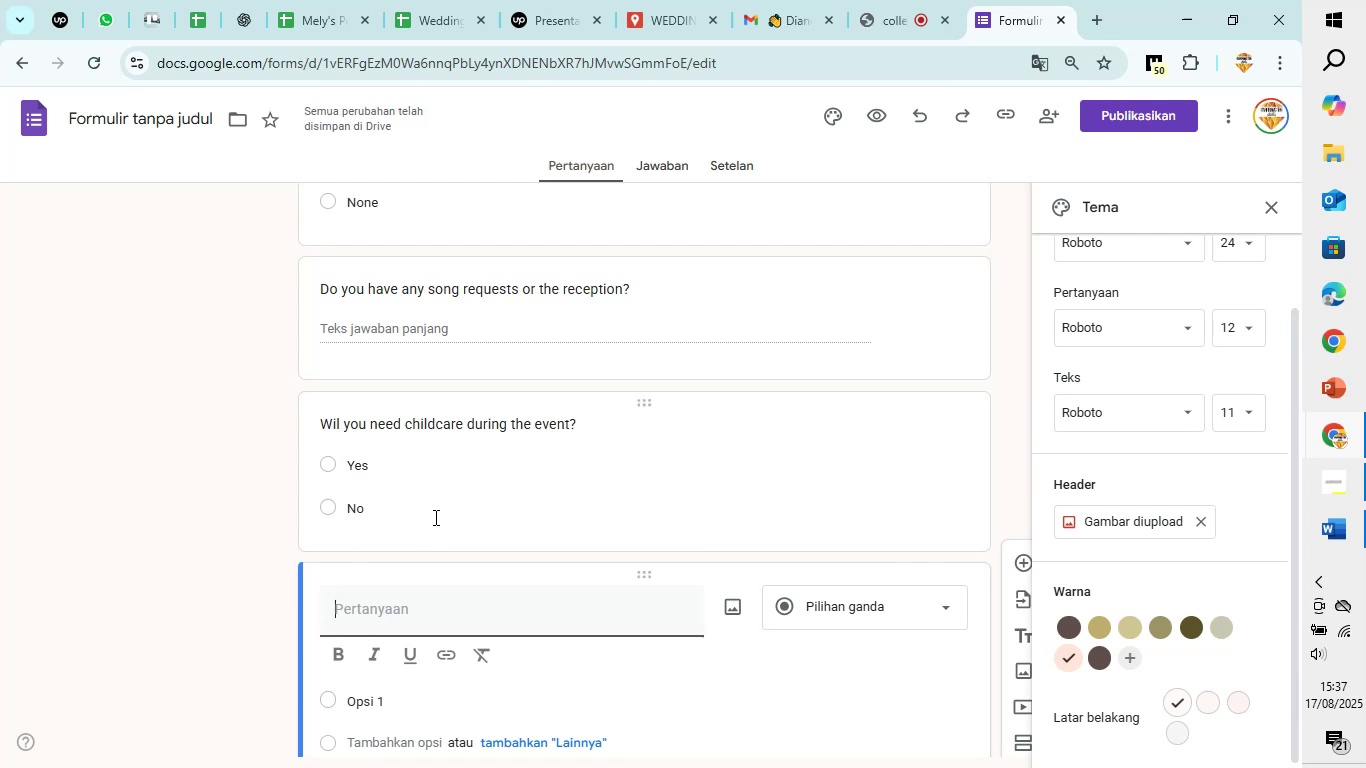 
scroll: coordinate [434, 517], scroll_direction: down, amount: 2.0
 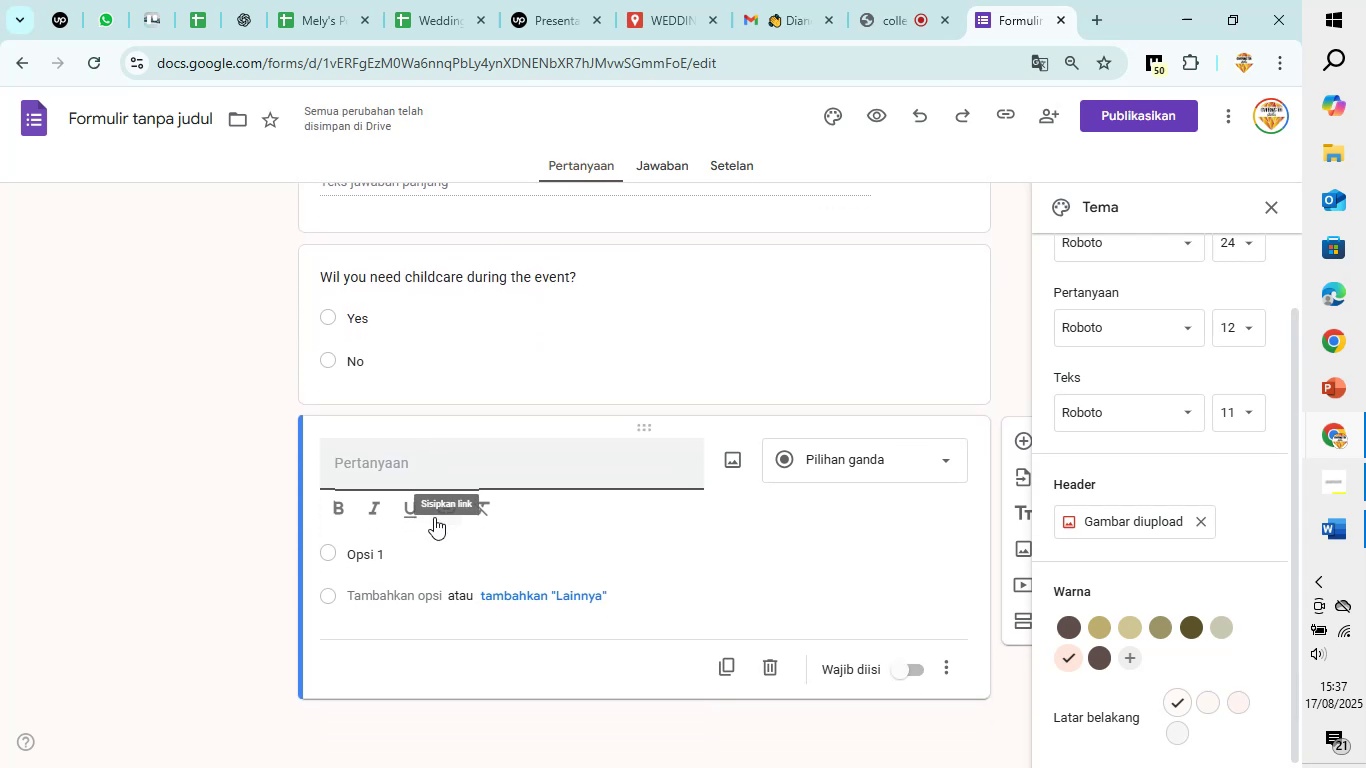 
type(Any special req)
key(Backspace)
type(q)
key(Backspace)
type(equest)
 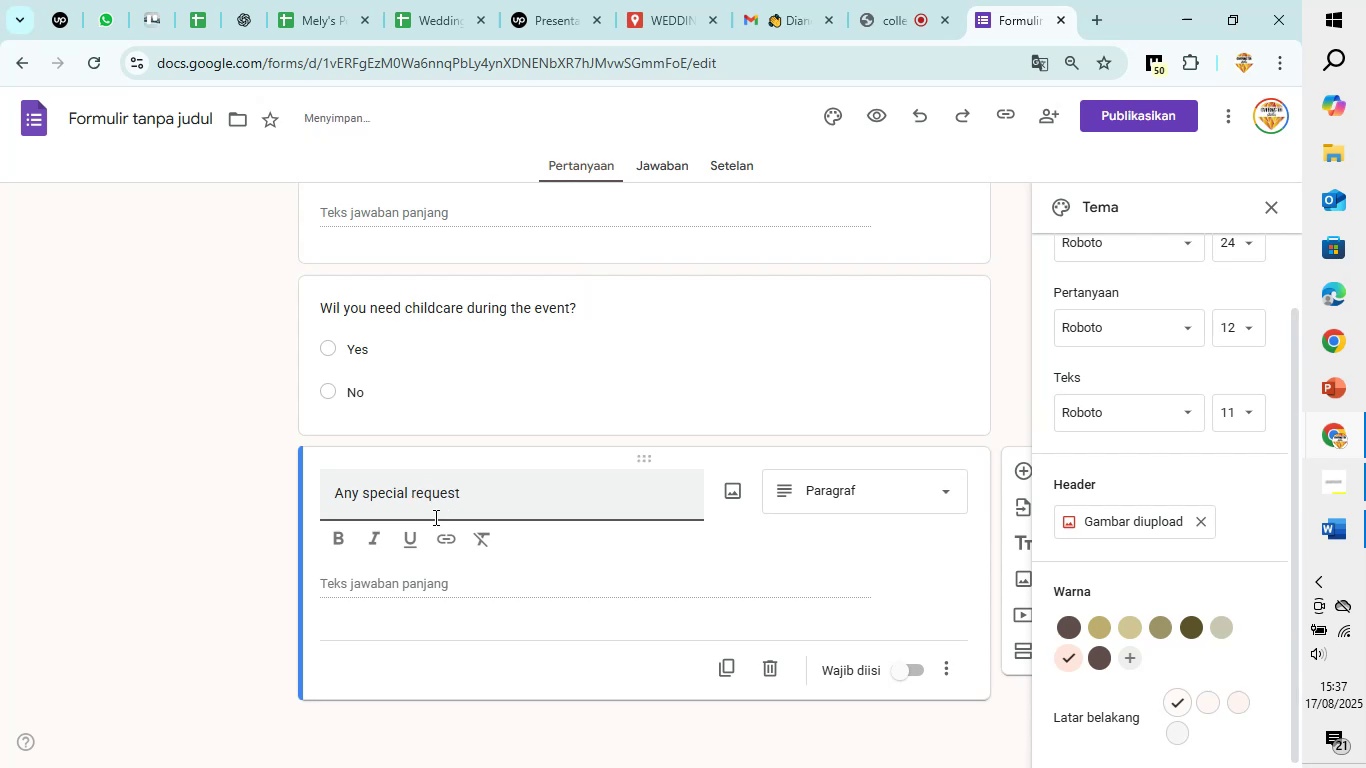 
wait(6.13)
 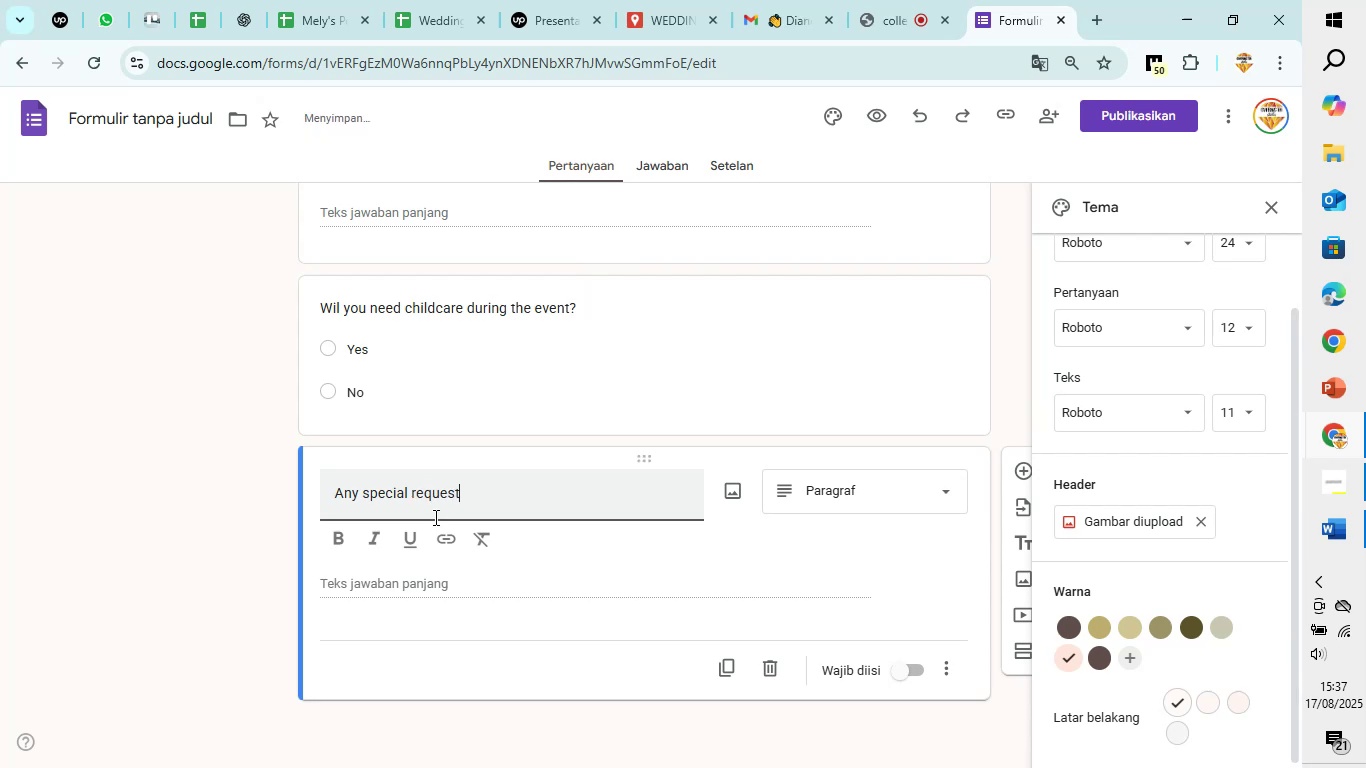 
type(s or accomodations?)
 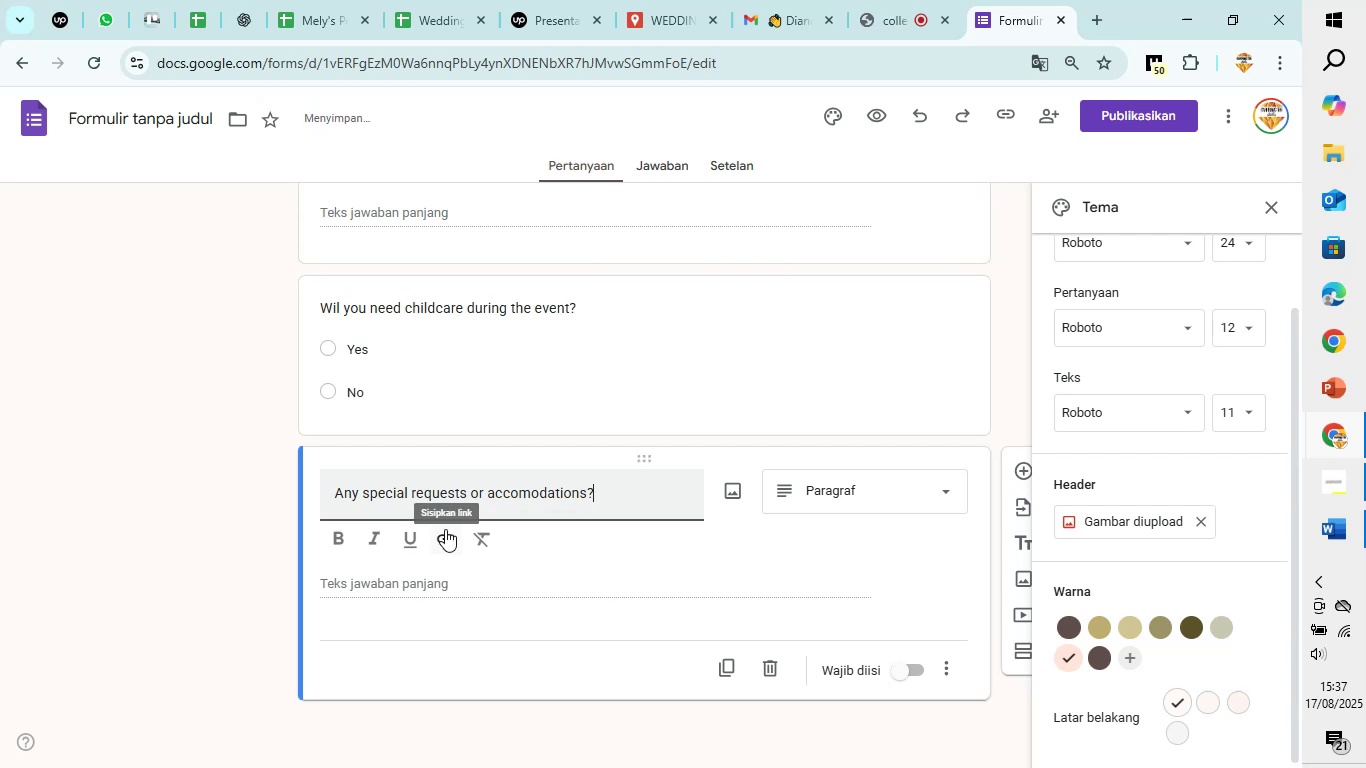 
key(ArrowDown)
 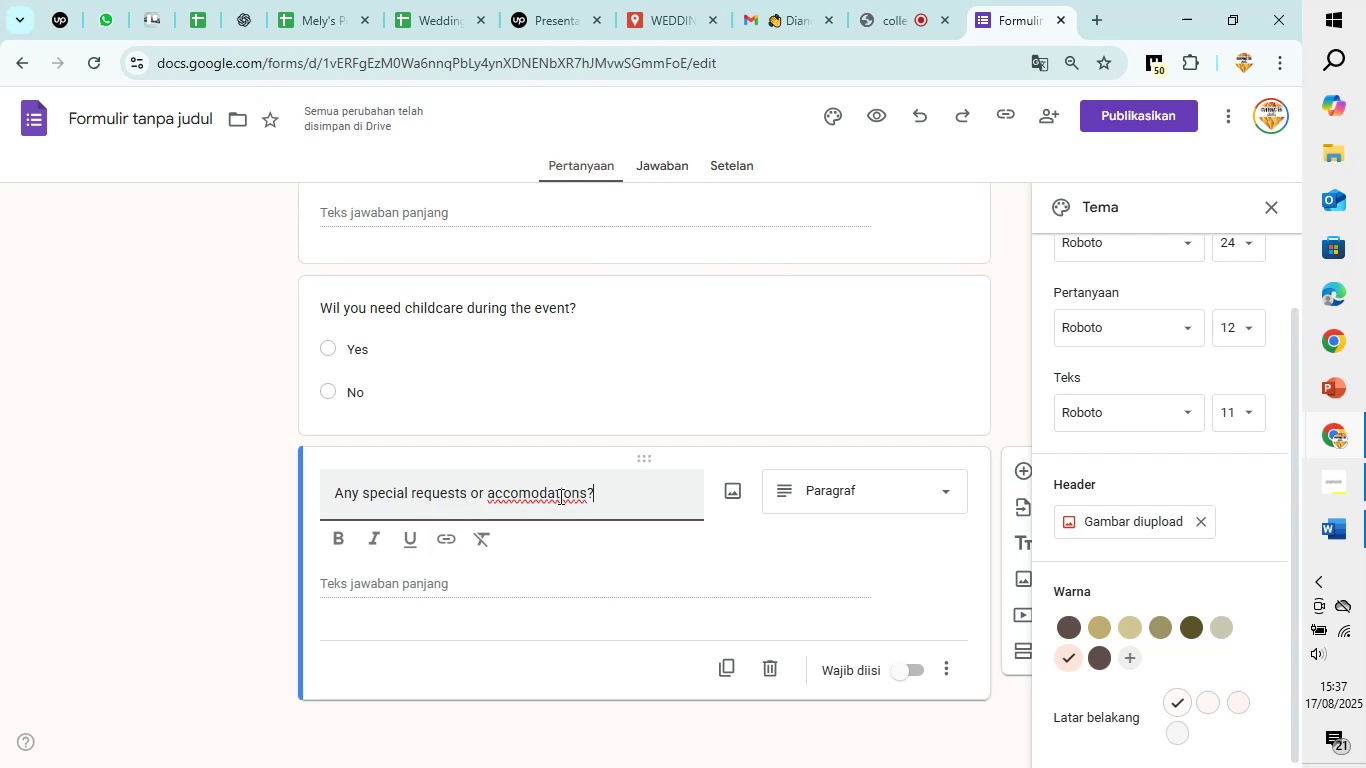 
right_click([559, 496])
 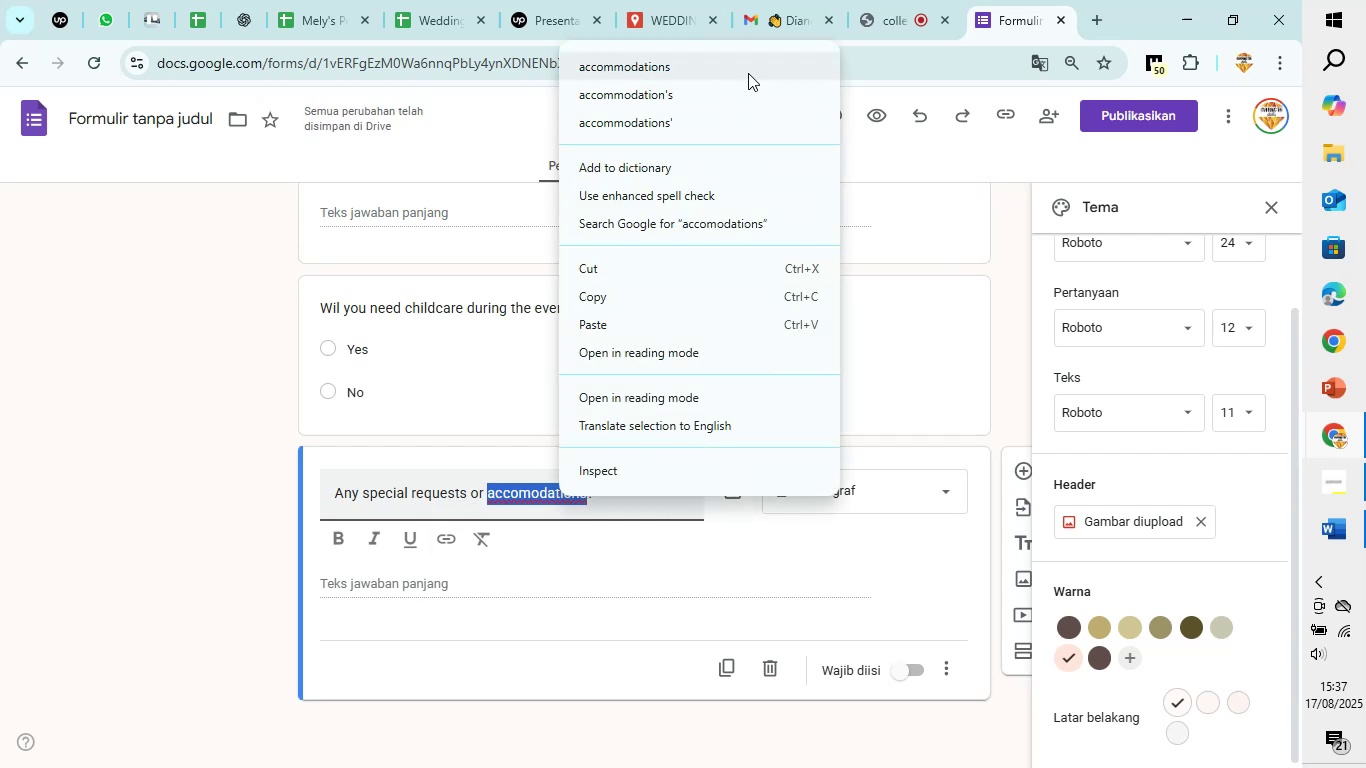 
left_click([748, 73])
 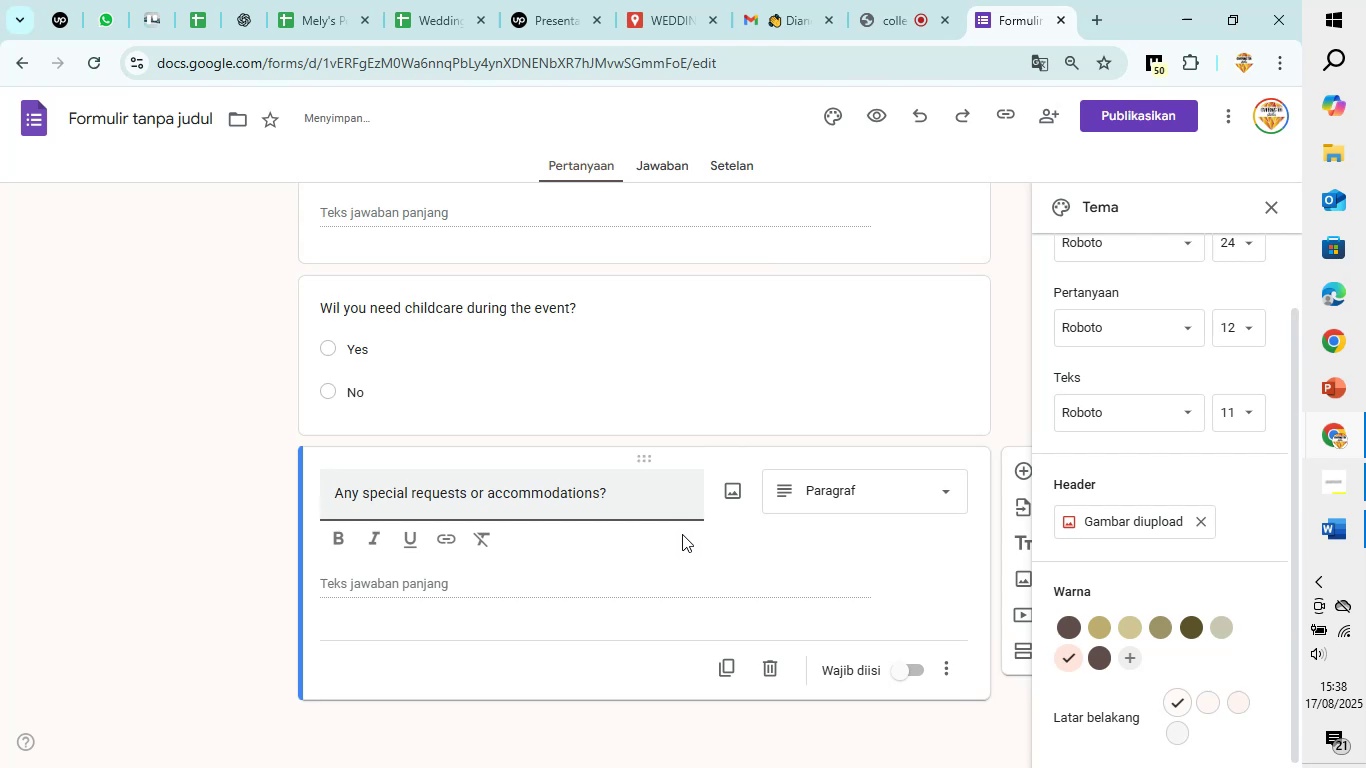 
scroll: coordinate [591, 392], scroll_direction: down, amount: 1.0
 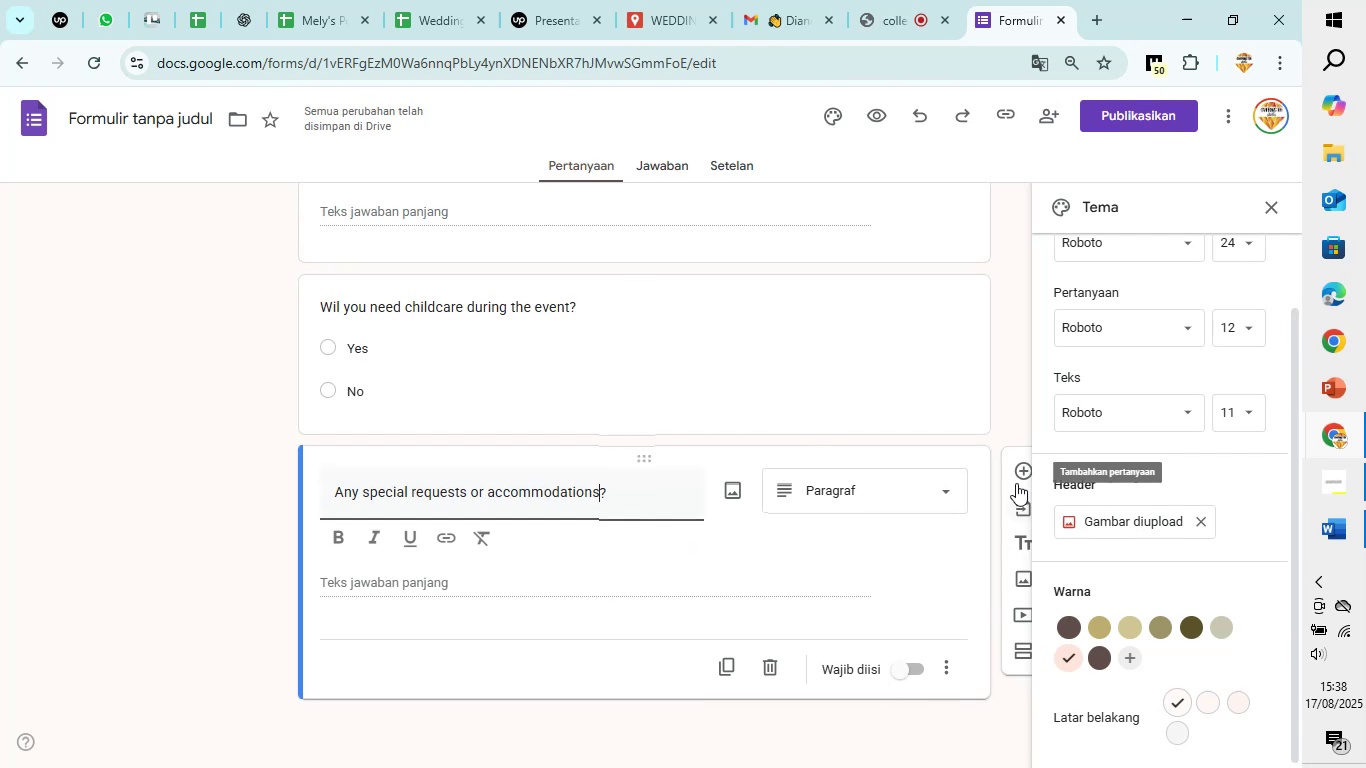 
left_click([1022, 461])
 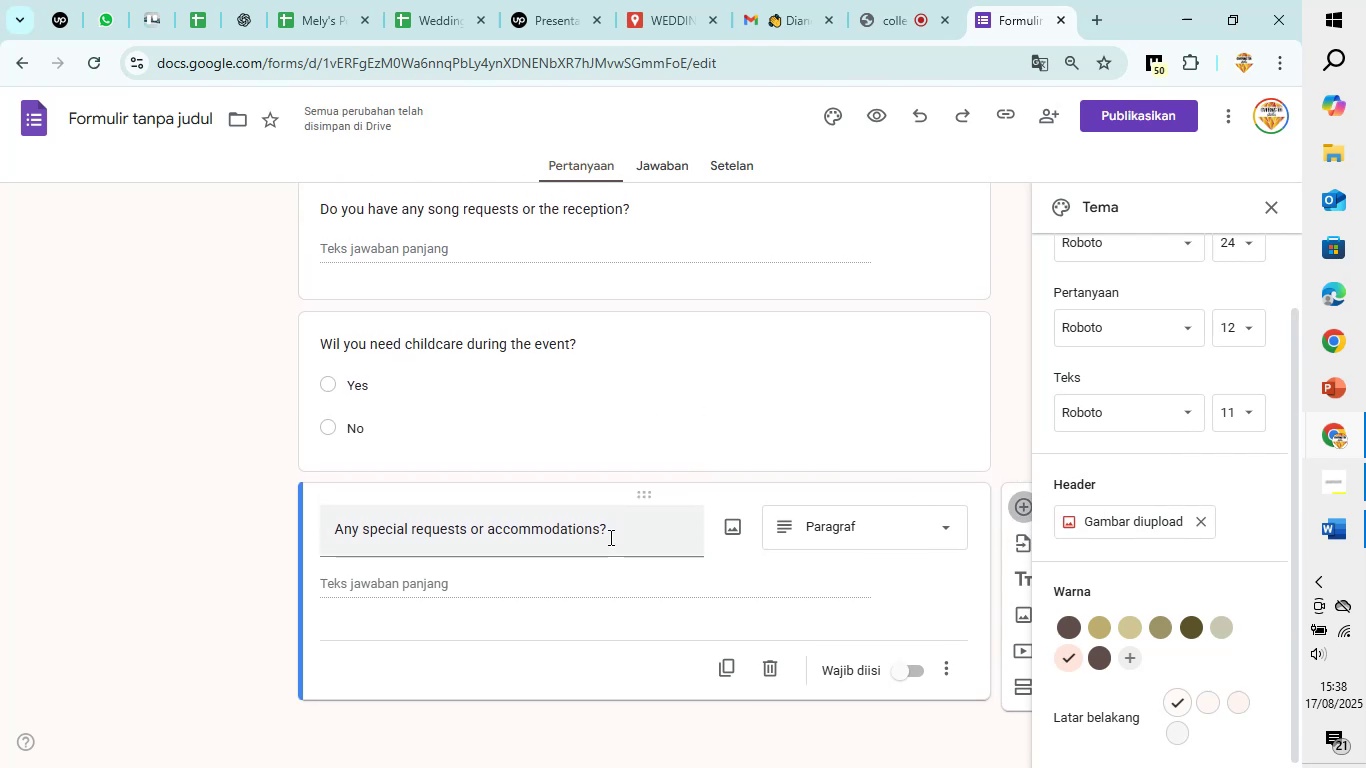 
scroll: coordinate [609, 537], scroll_direction: down, amount: 4.0
 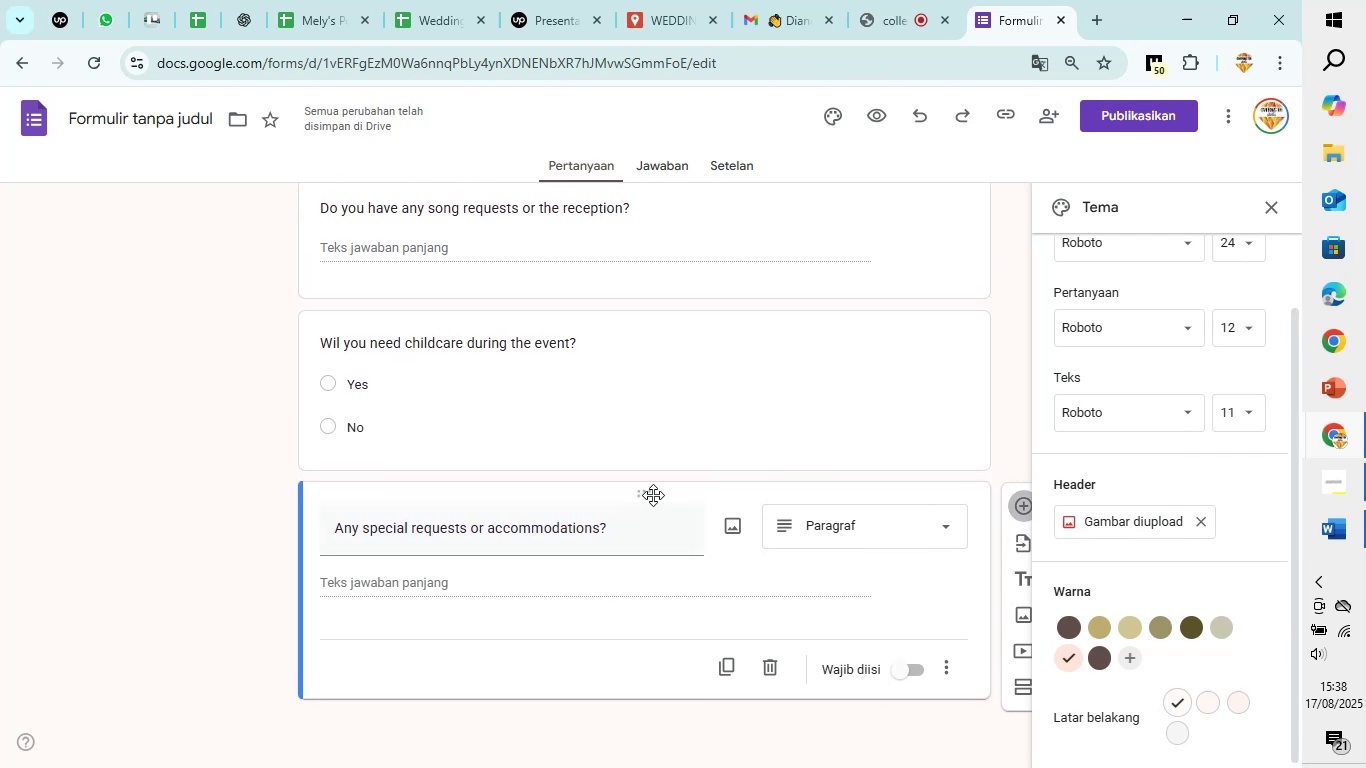 
scroll: coordinate [653, 495], scroll_direction: up, amount: 3.0
 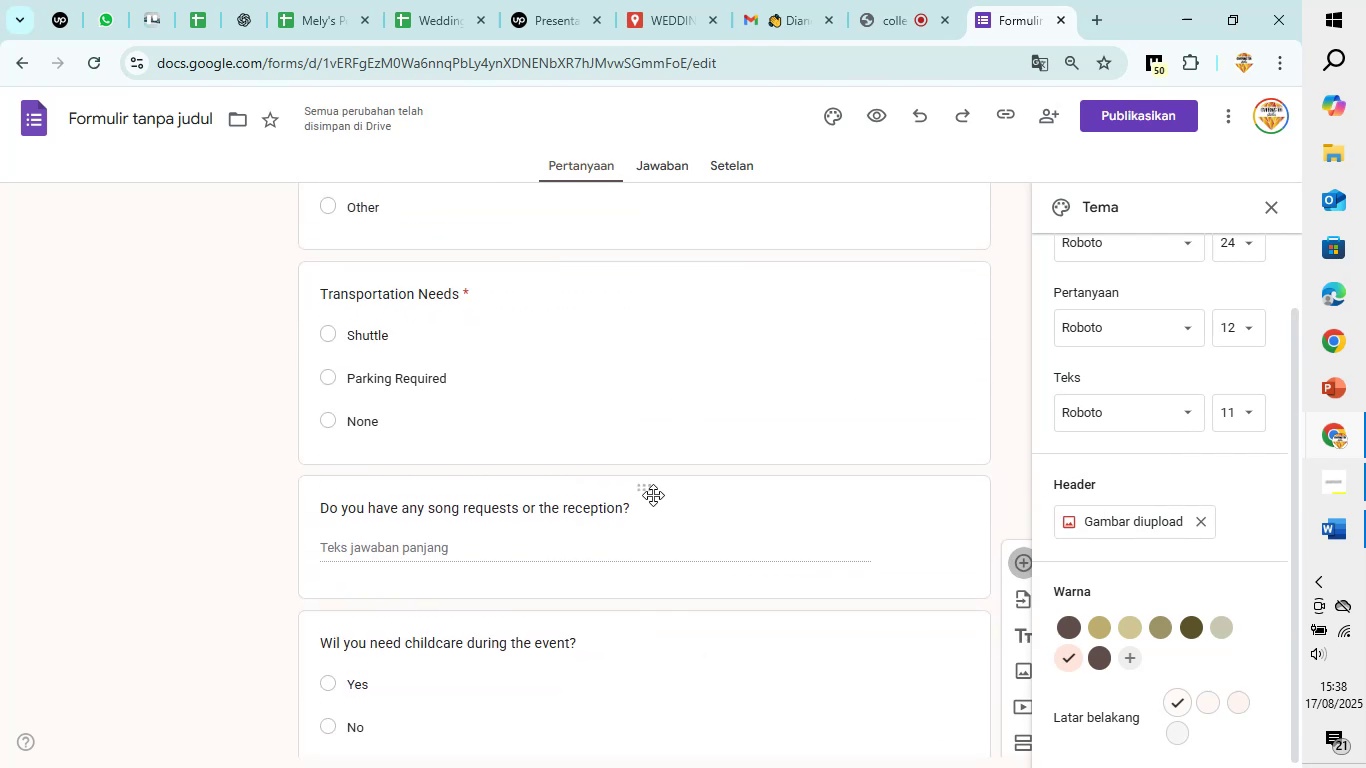 
scroll: coordinate [653, 495], scroll_direction: down, amount: 6.0
 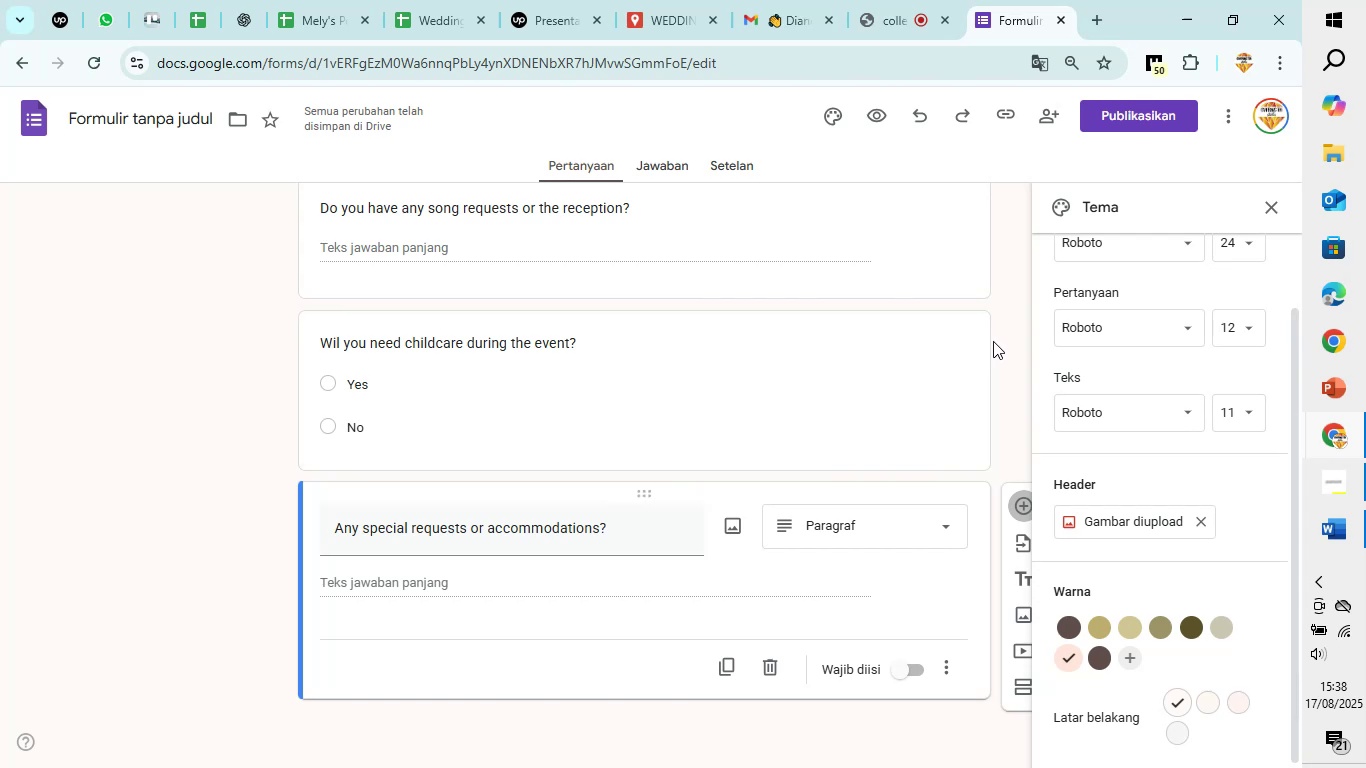 
left_click([993, 341])
 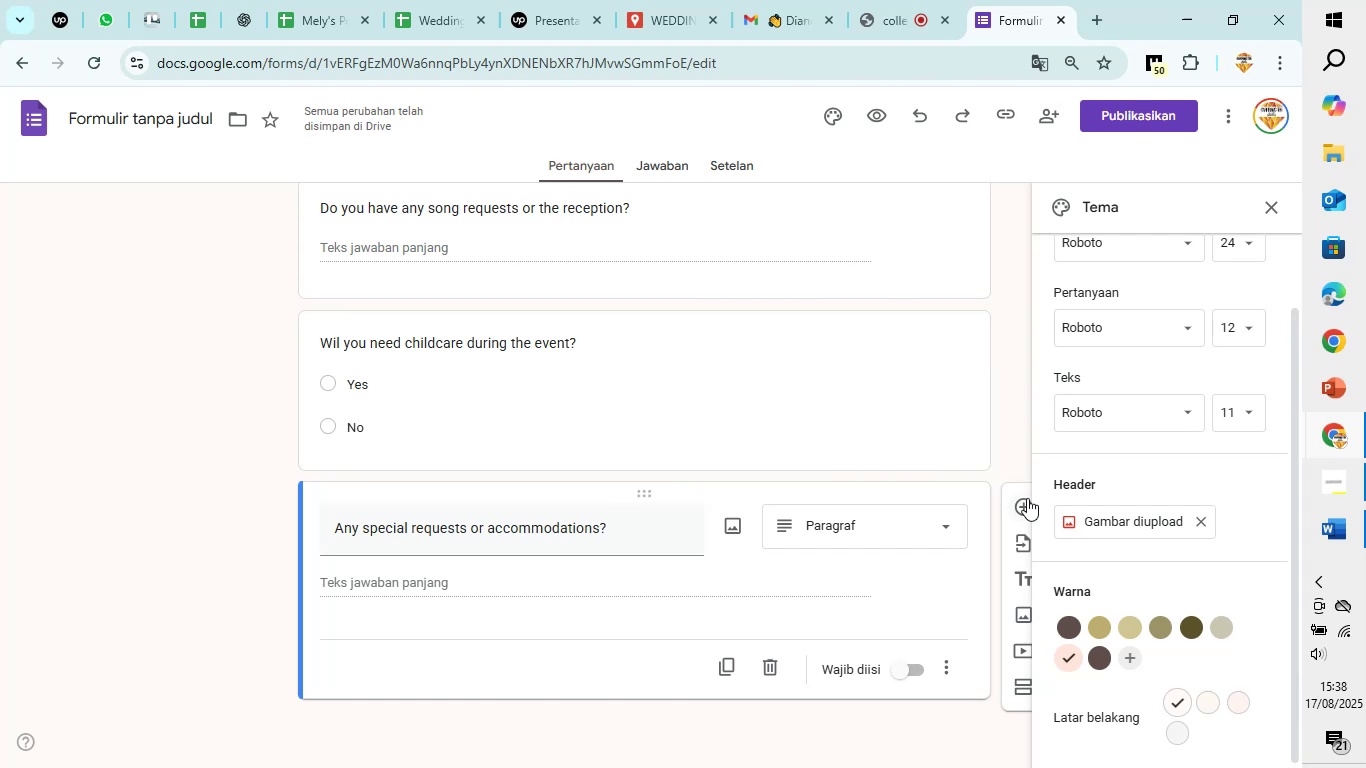 
left_click([1027, 498])
 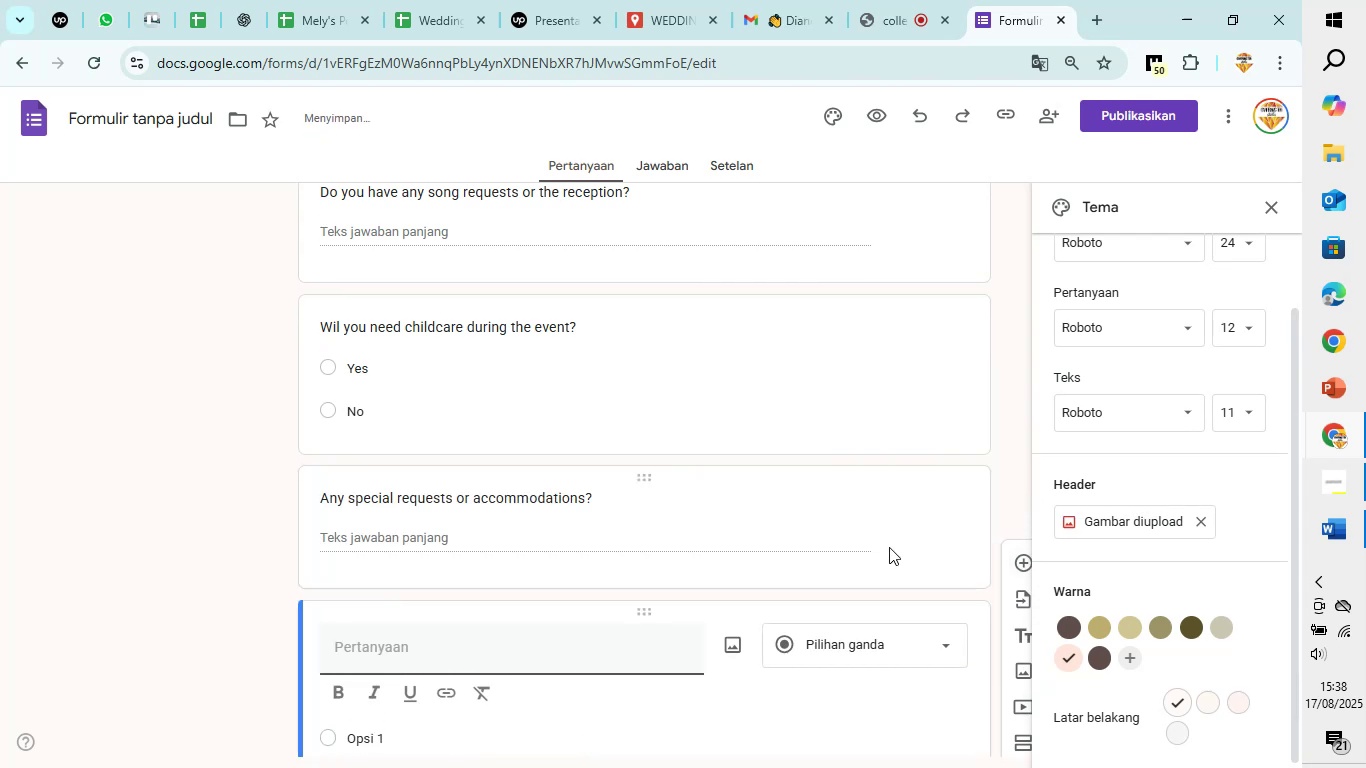 
scroll: coordinate [886, 548], scroll_direction: down, amount: 4.0
 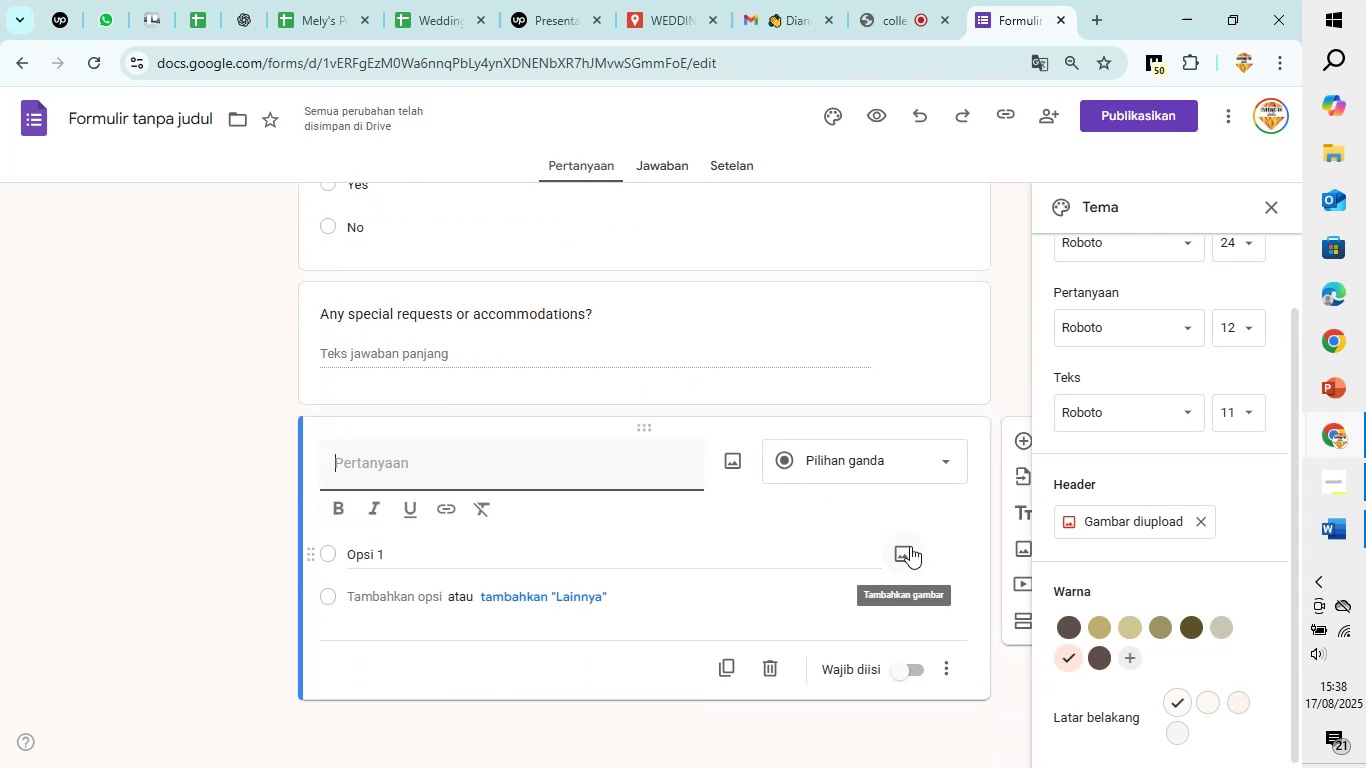 
type(How are you traveling to New York)
 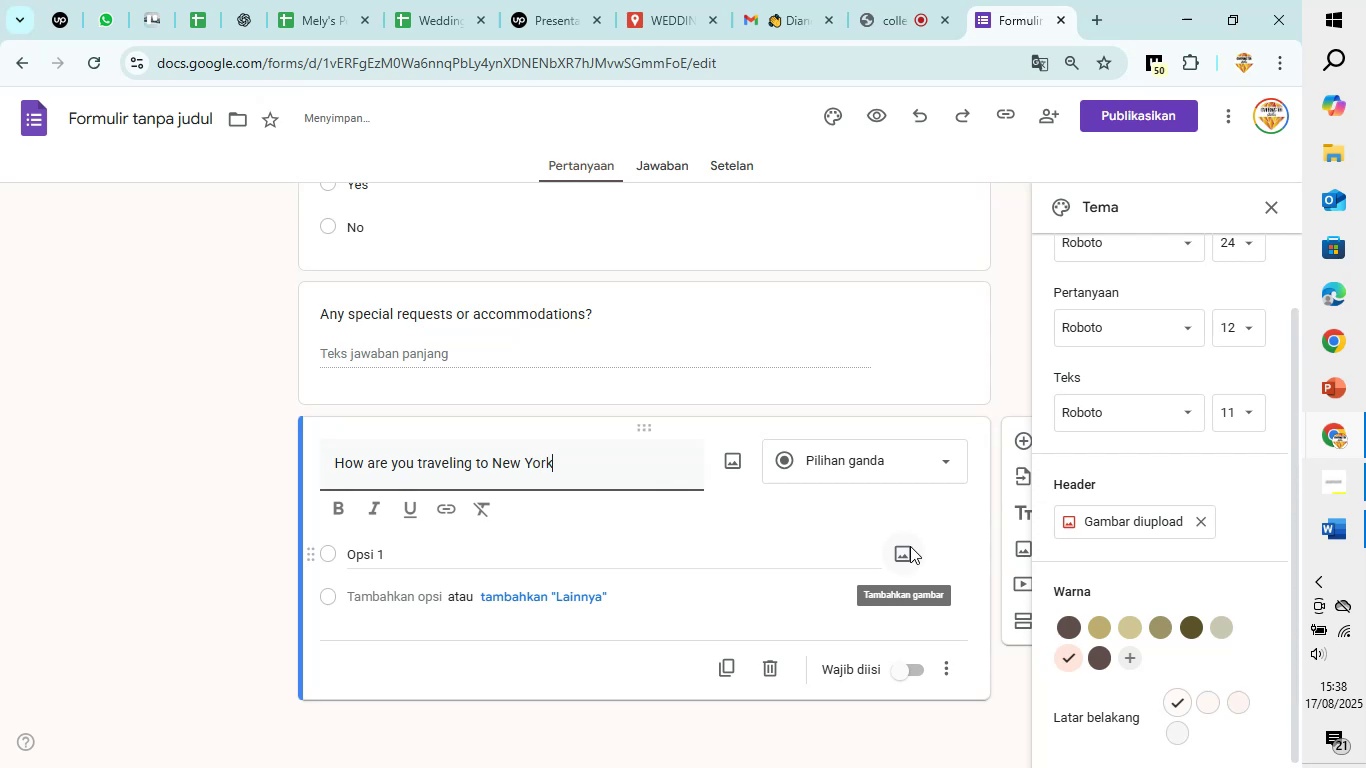 
left_click([911, 466])
 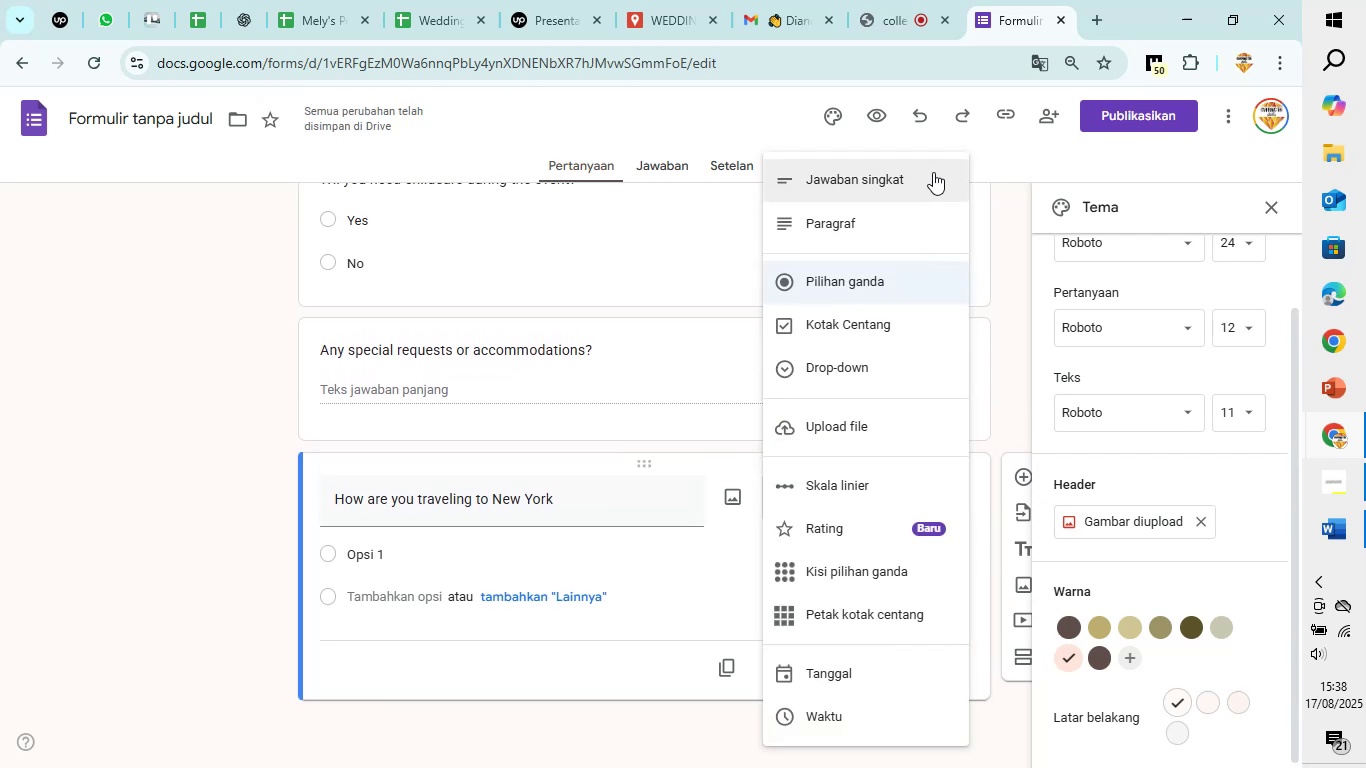 
left_click([933, 172])
 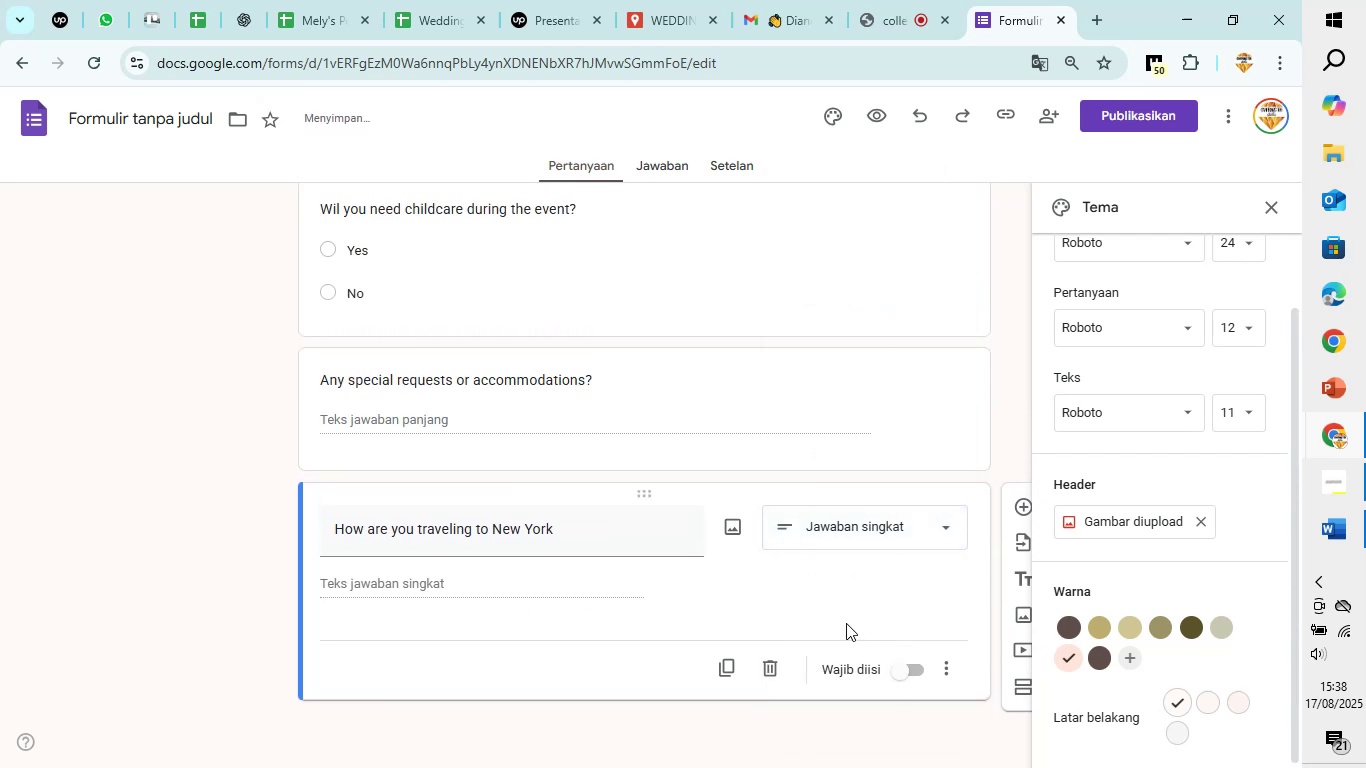 
scroll: coordinate [834, 430], scroll_direction: up, amount: 25.0
 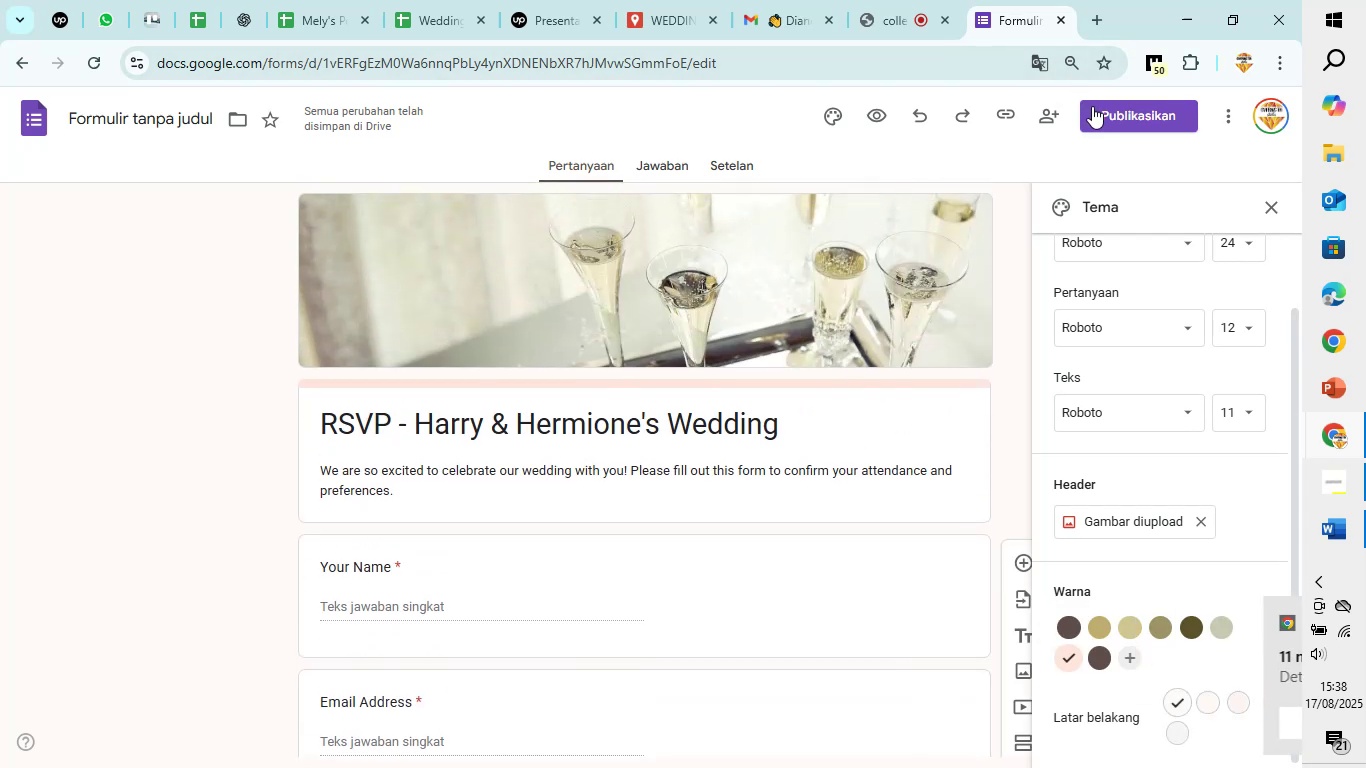 
left_click([1094, 106])
 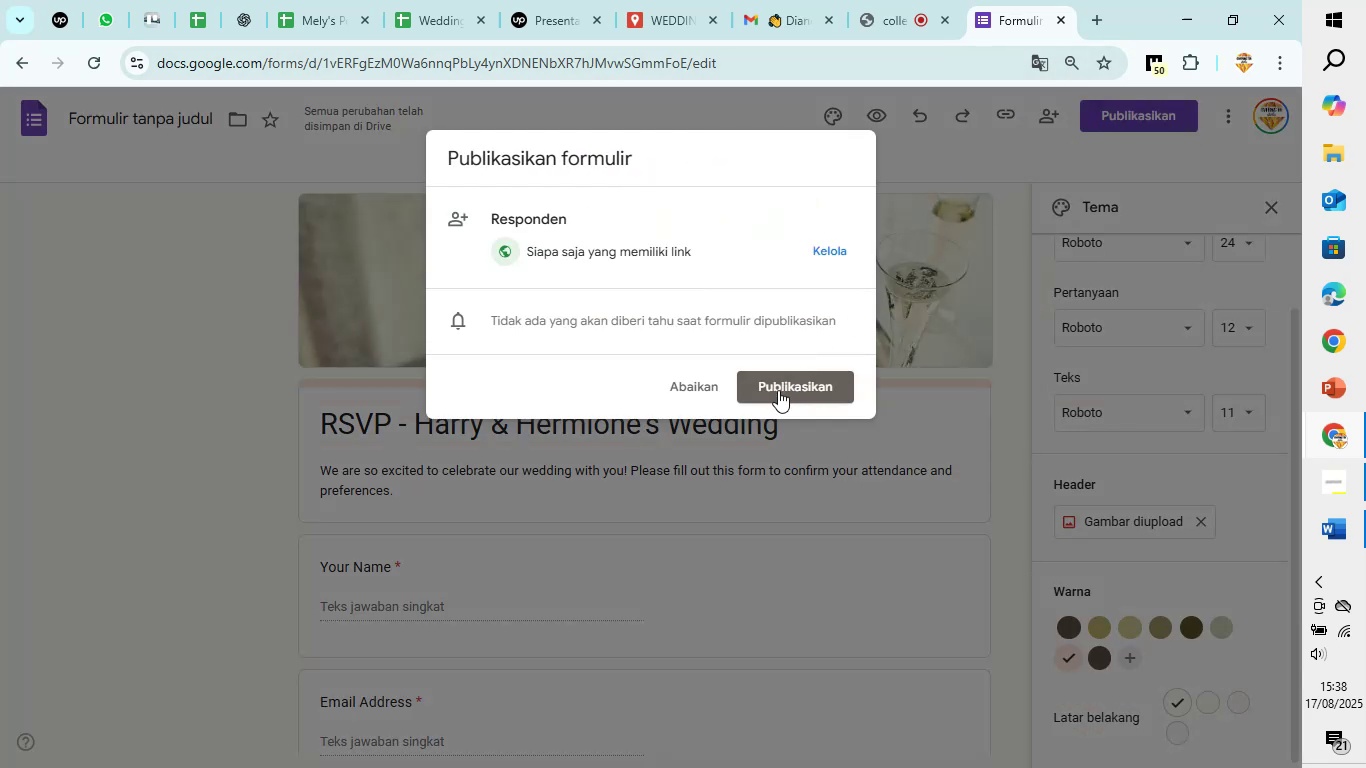 
left_click([775, 395])
 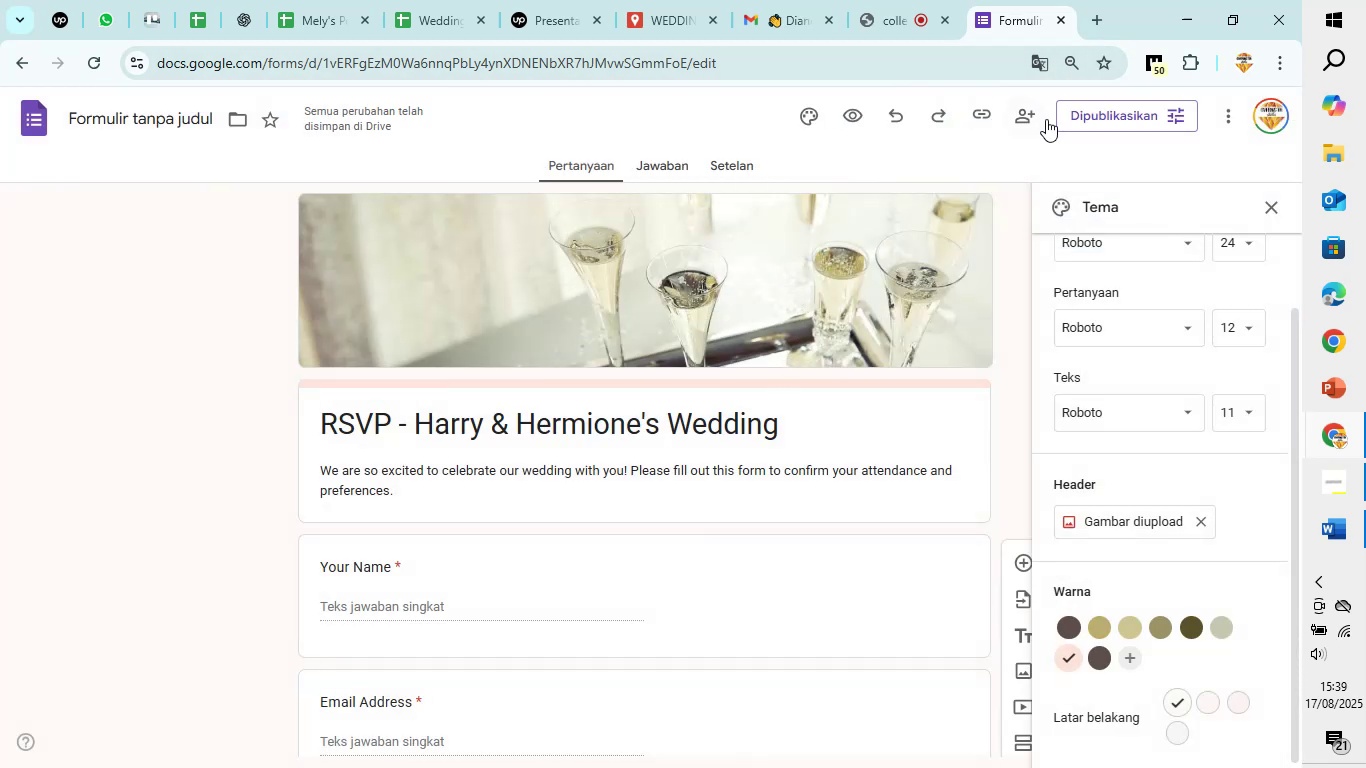 
left_click([1041, 121])
 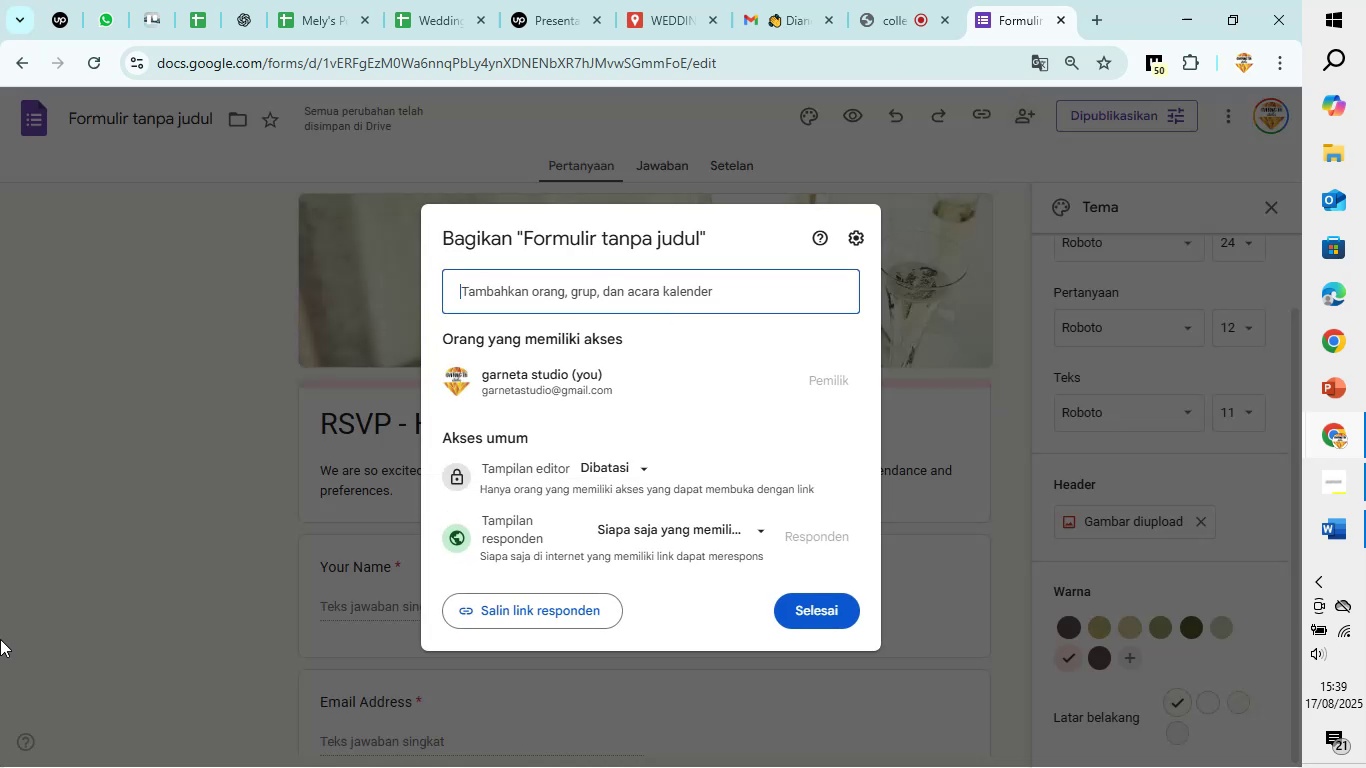 
wait(13.21)
 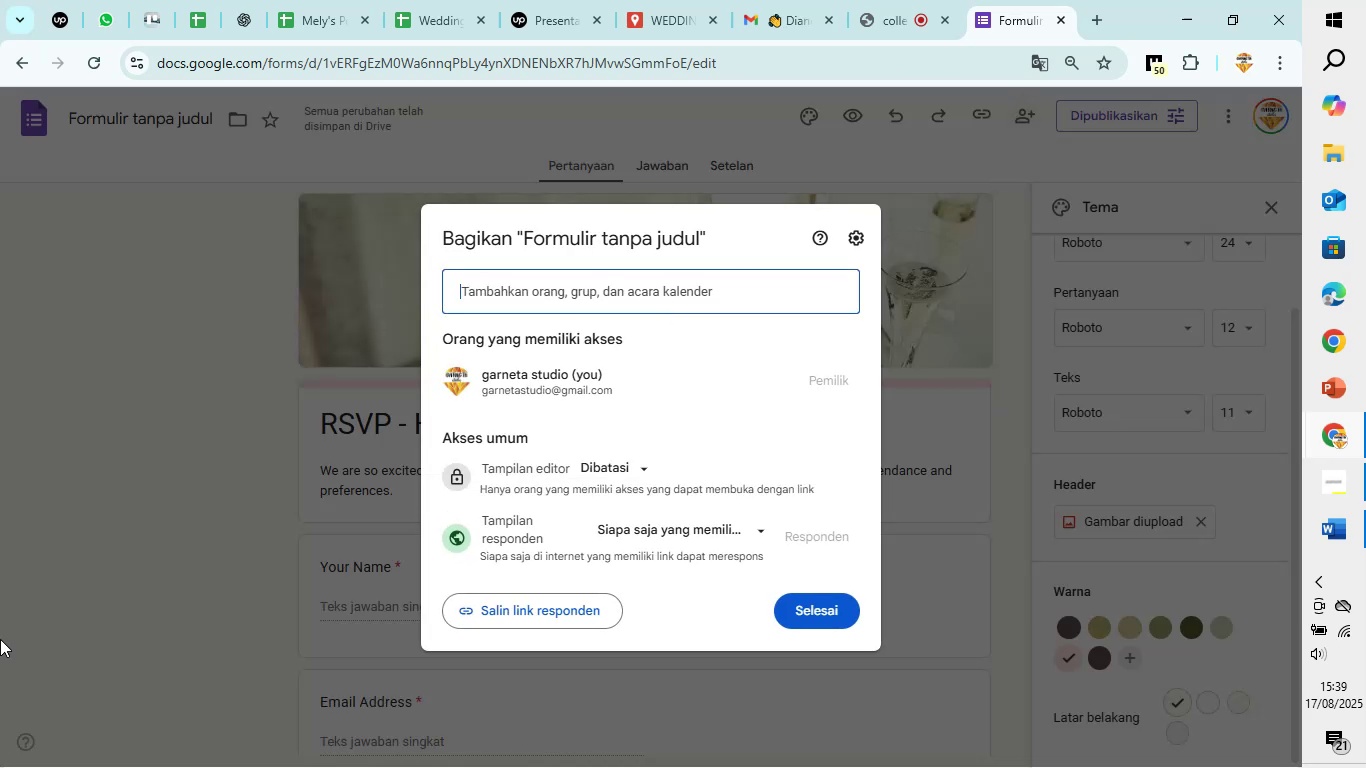 
left_click([804, 607])
 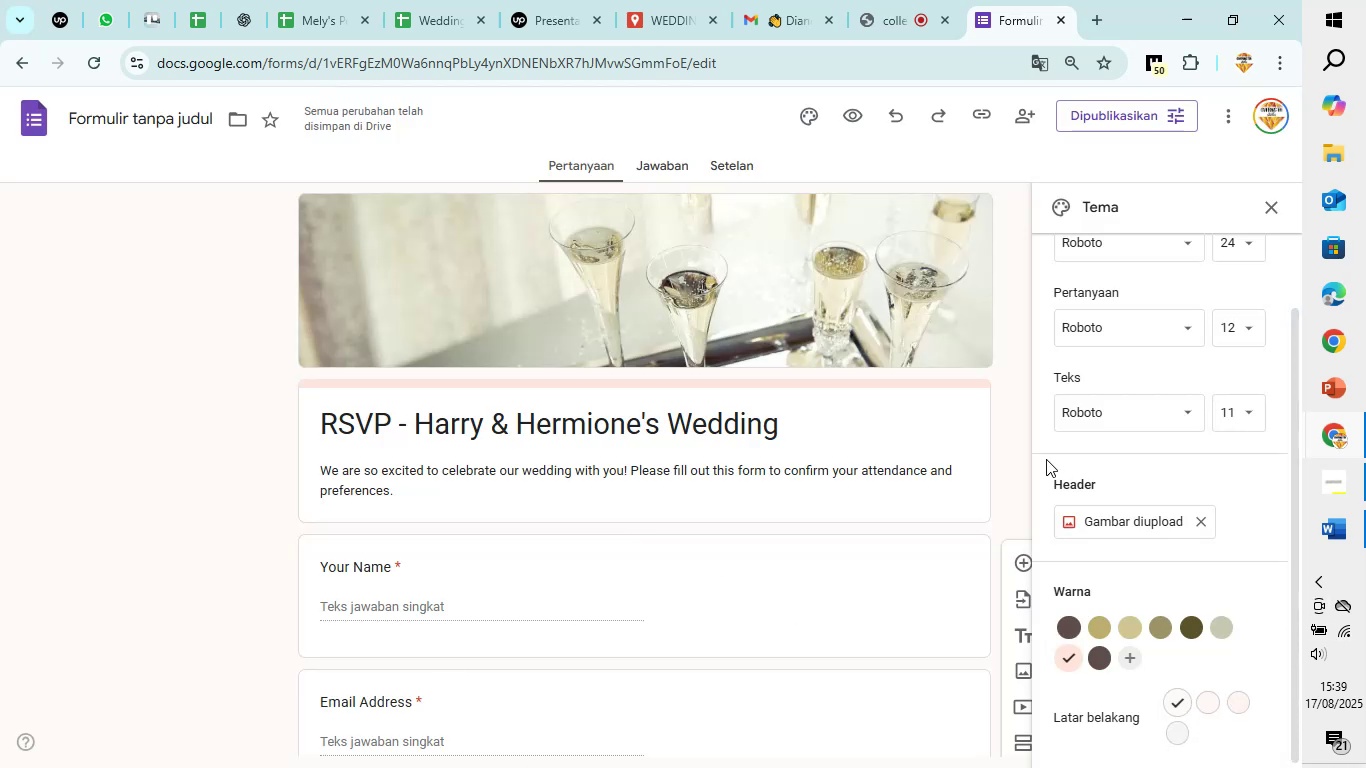 
wait(8.3)
 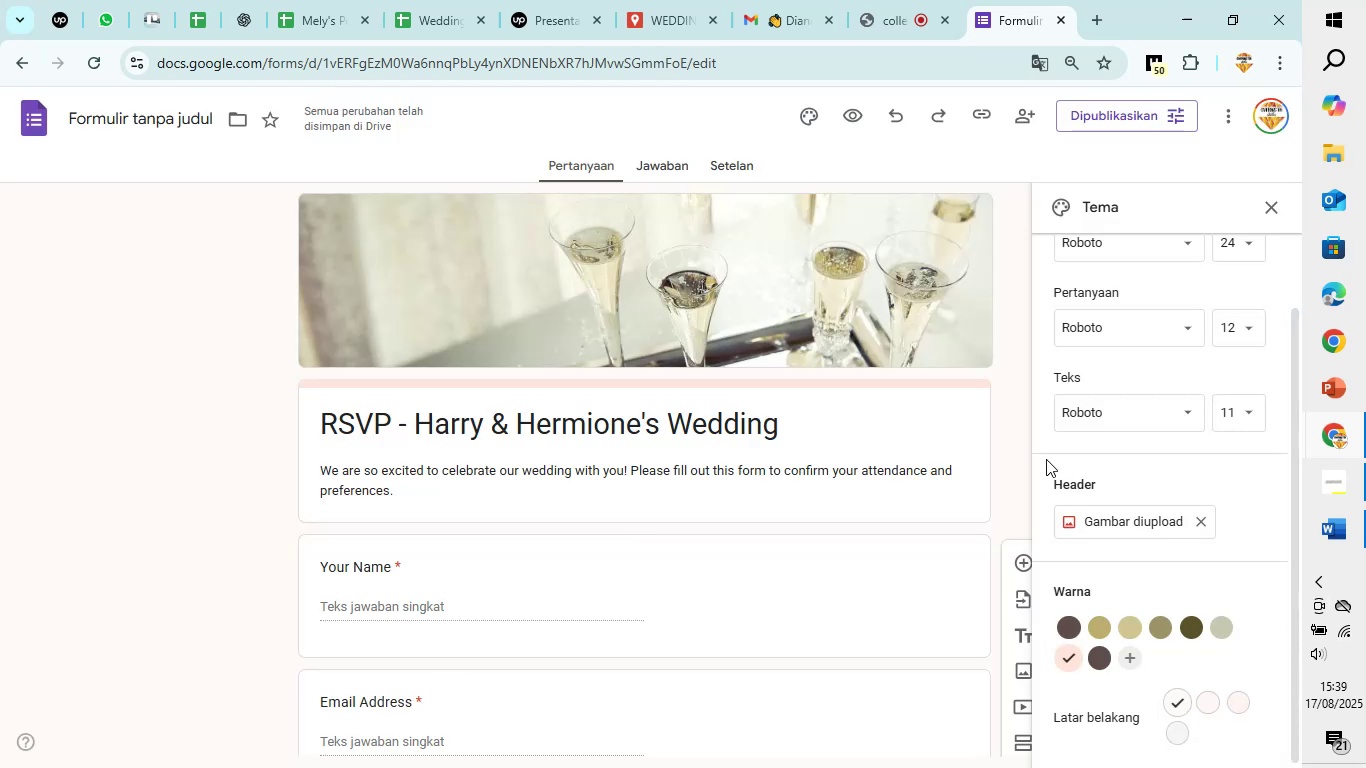 
left_click([121, 119])
 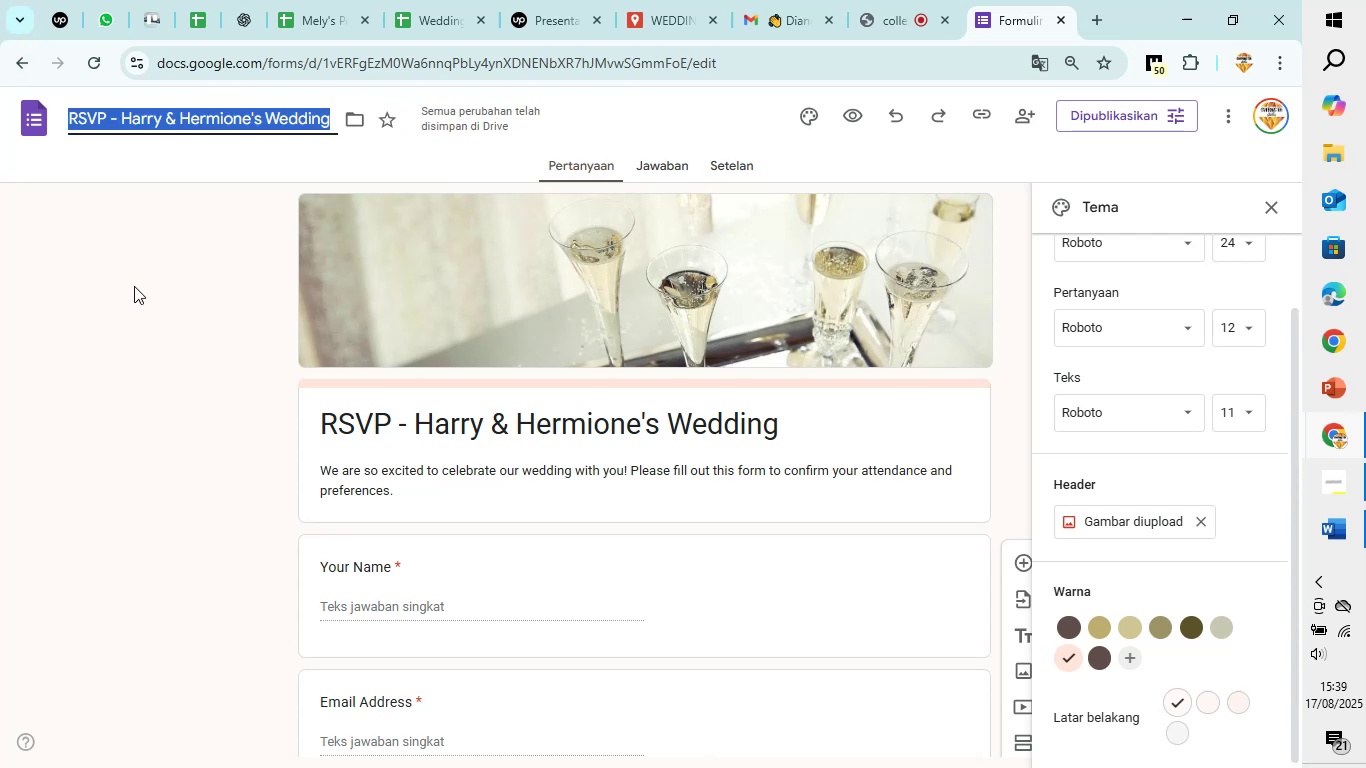 
left_click([134, 286])
 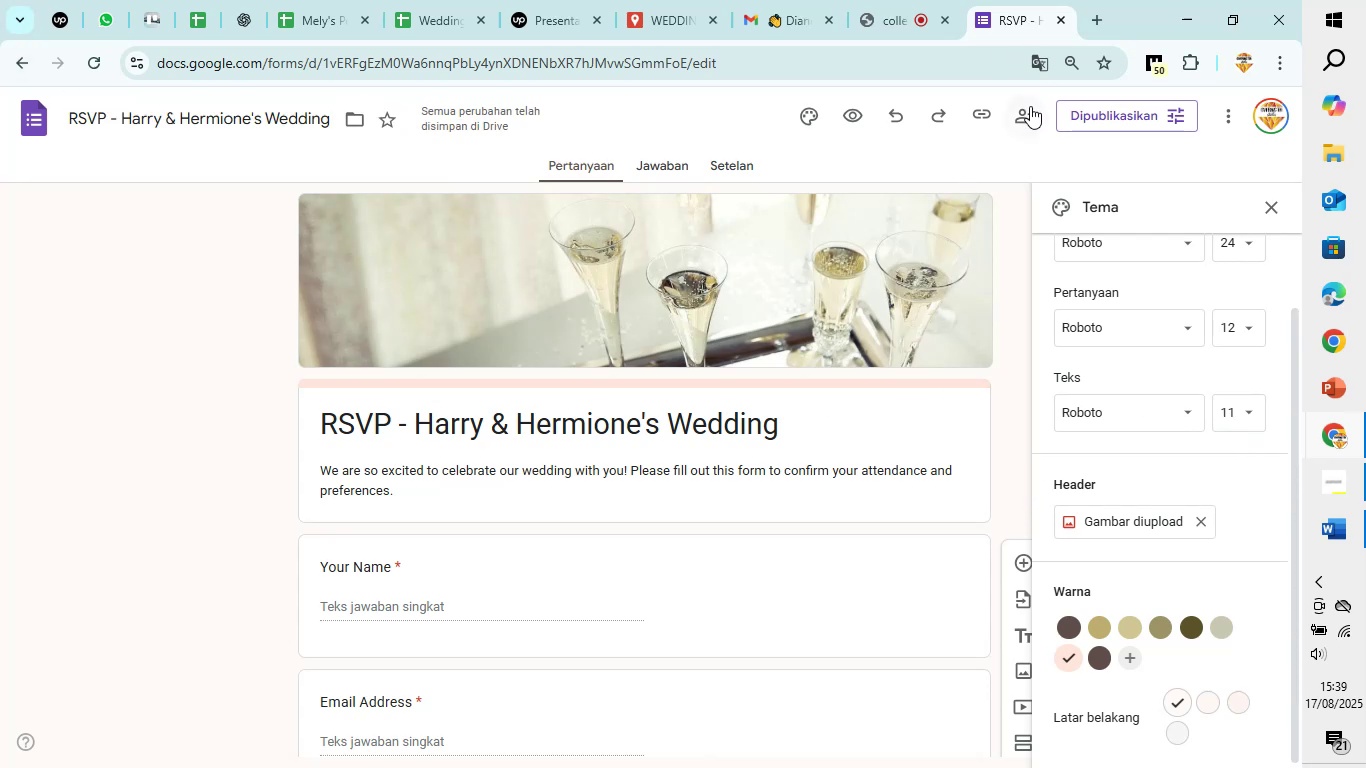 
wait(5.76)
 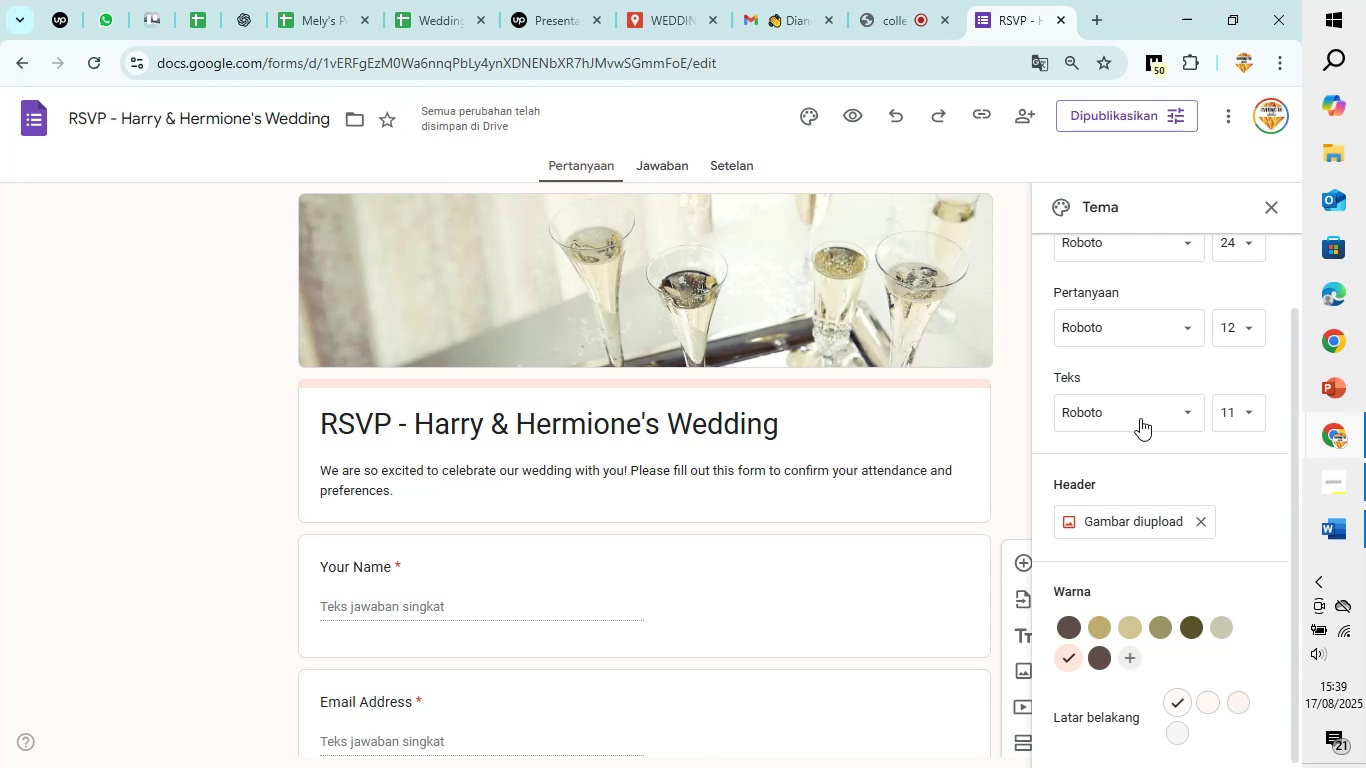 
left_click([1000, 106])
 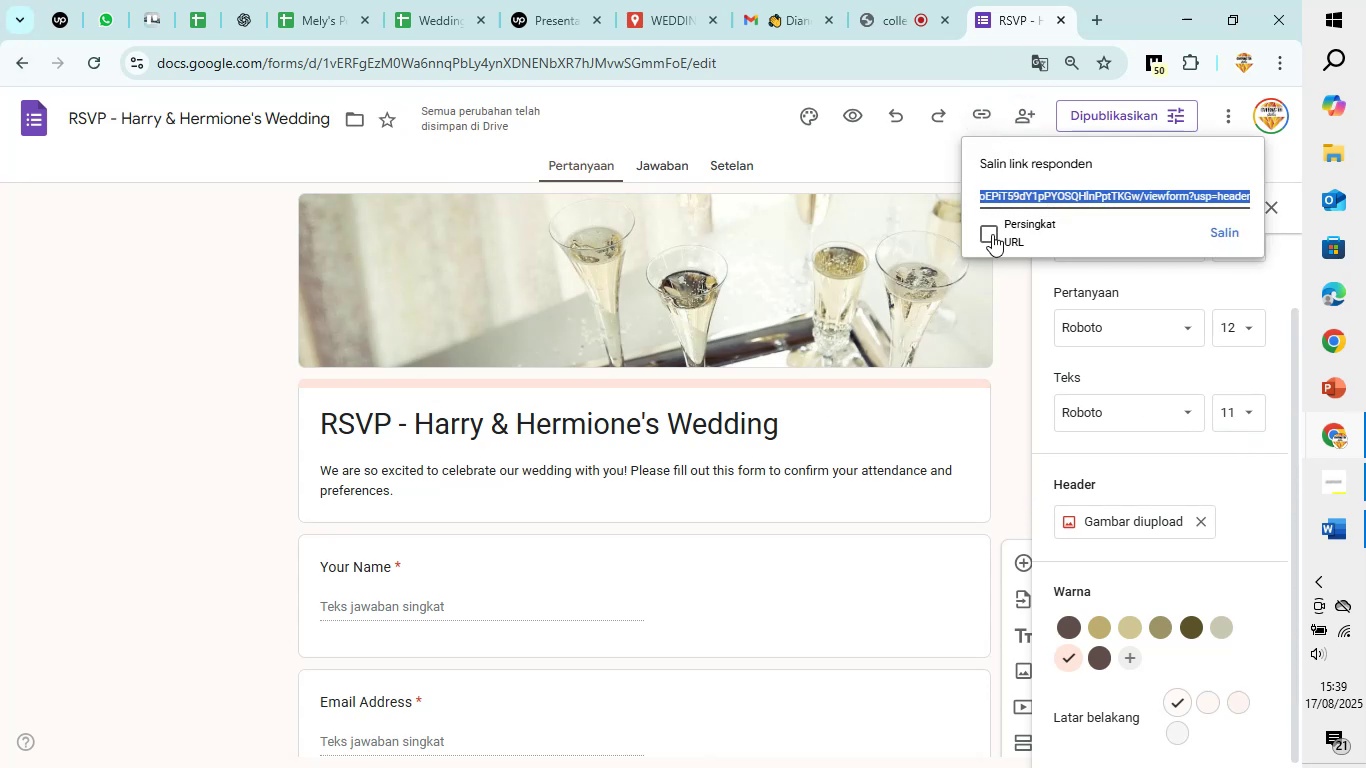 
left_click([991, 234])
 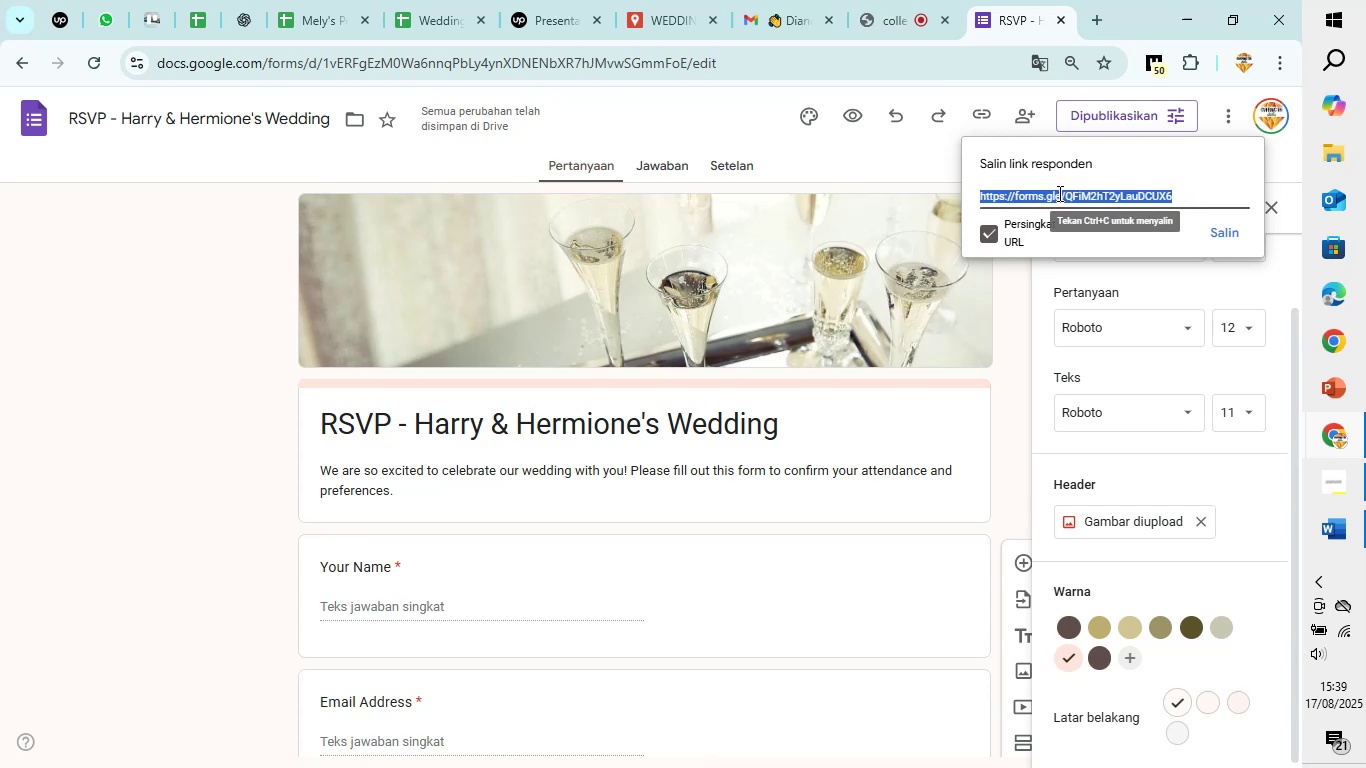 
left_click([1058, 193])
 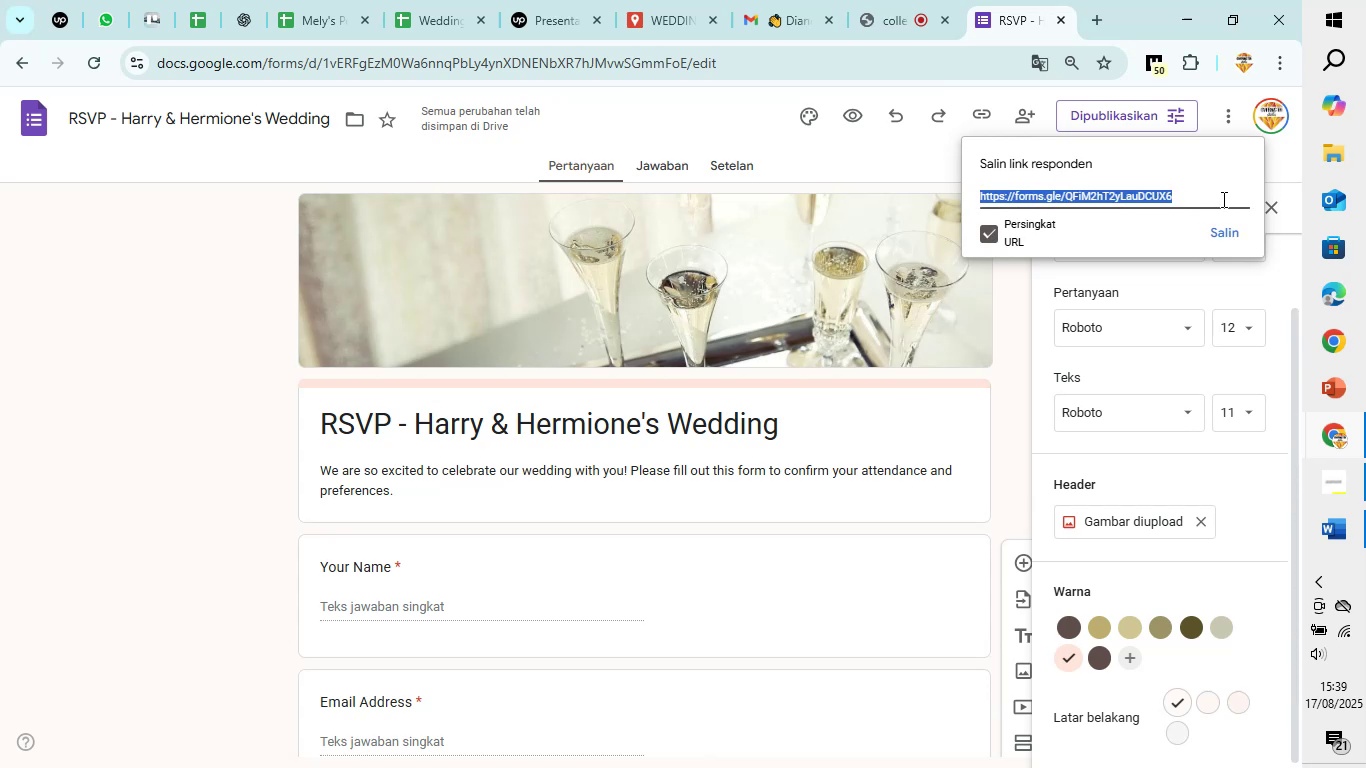 
left_click([1222, 199])
 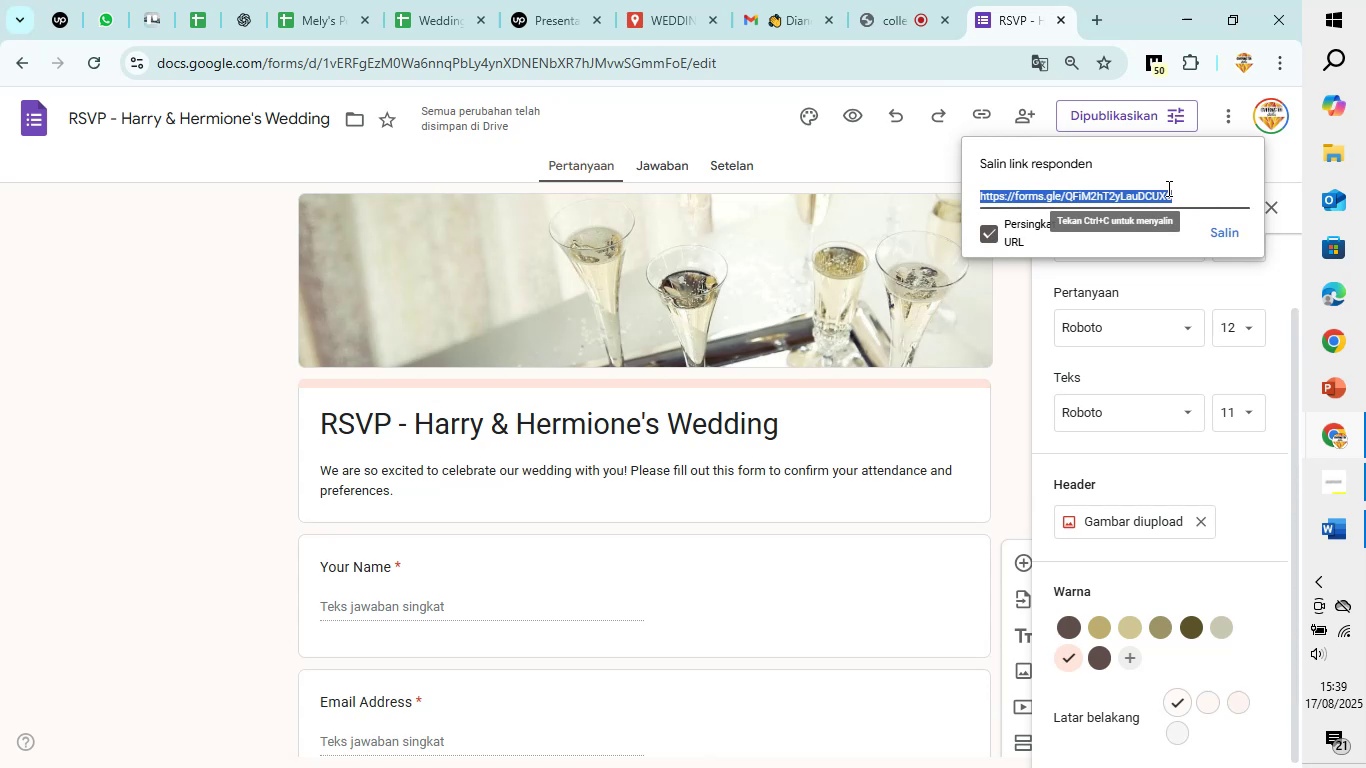 
double_click([1167, 188])
 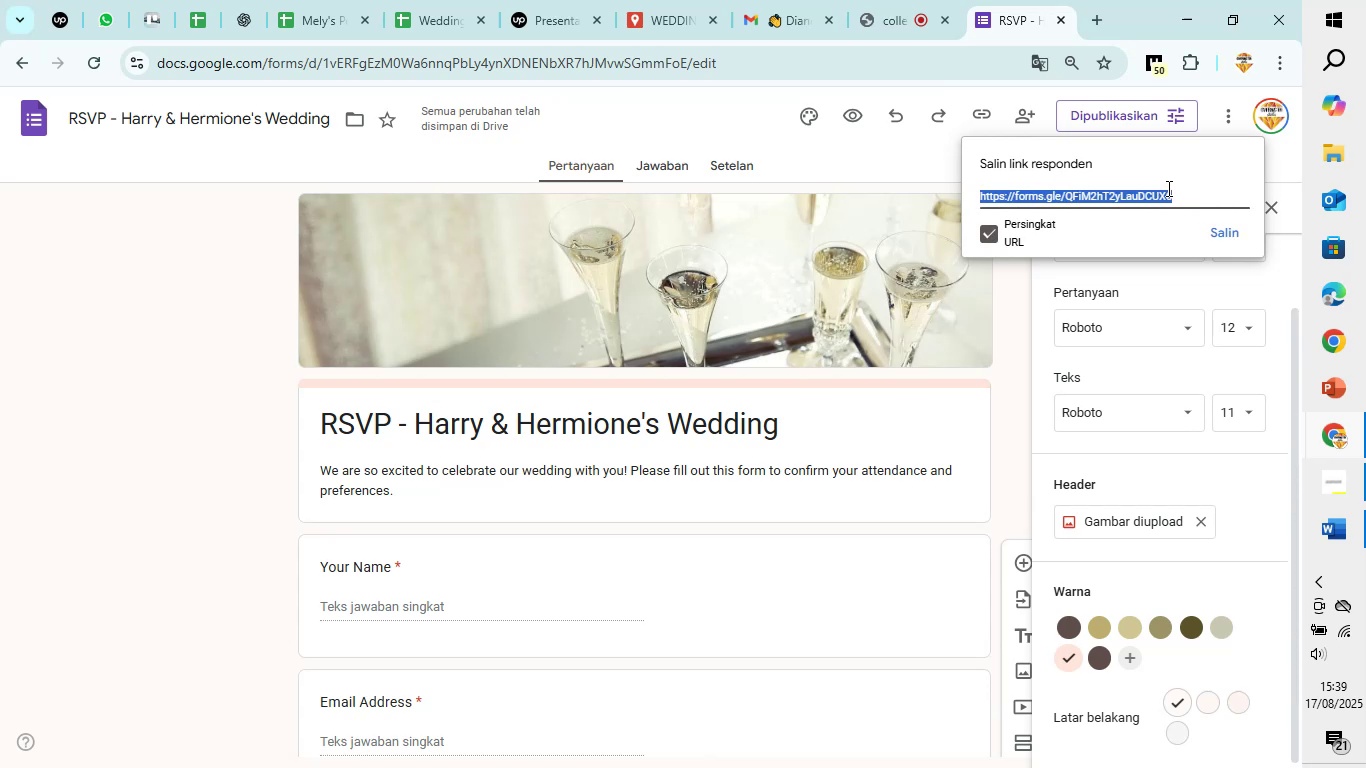 
right_click([1167, 188])
 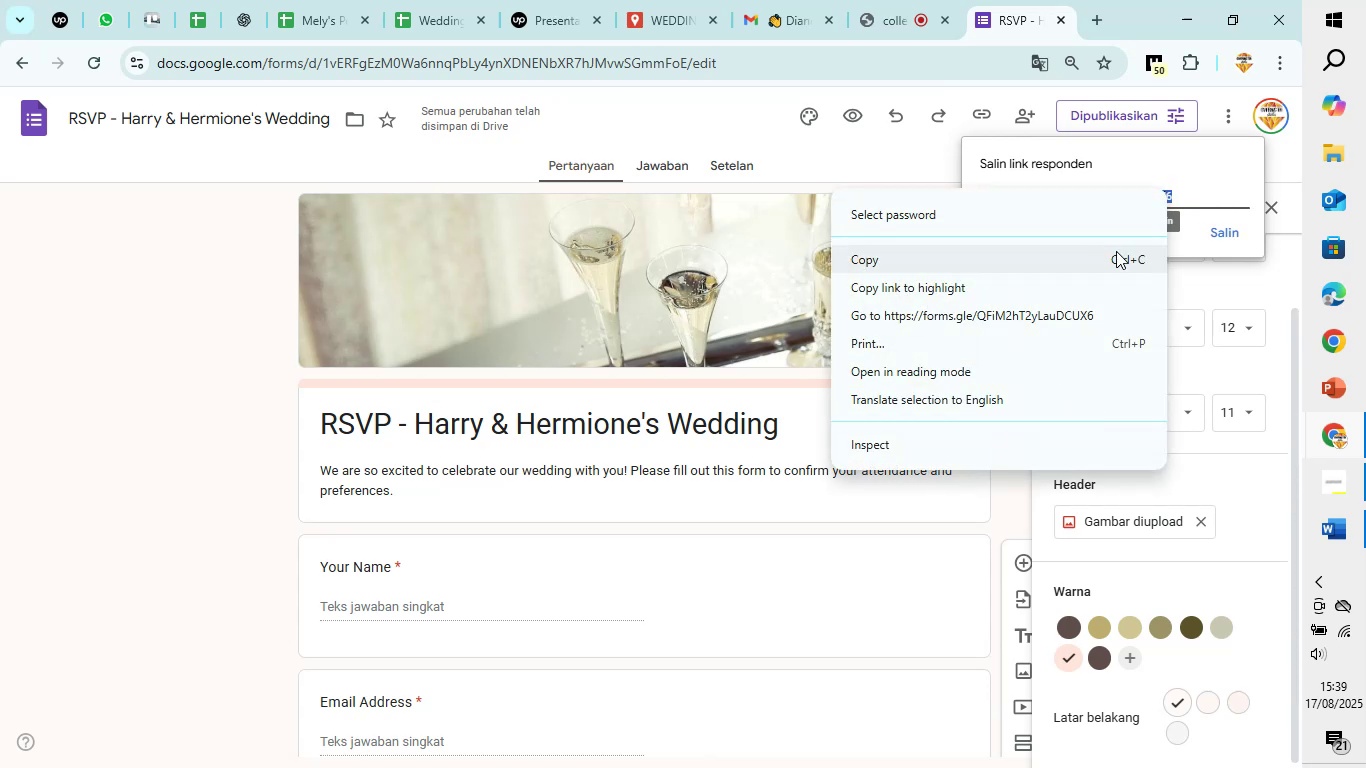 
left_click([1116, 251])
 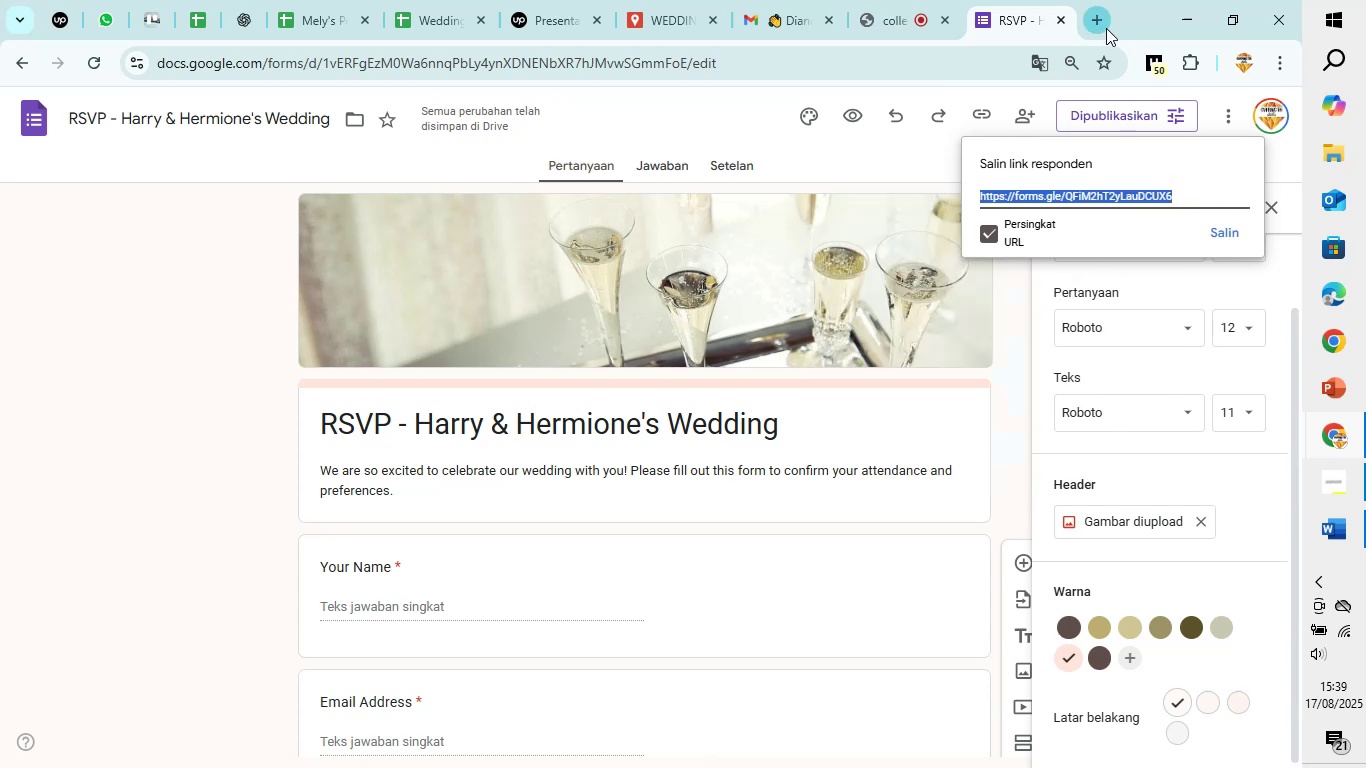 
left_click([1106, 28])
 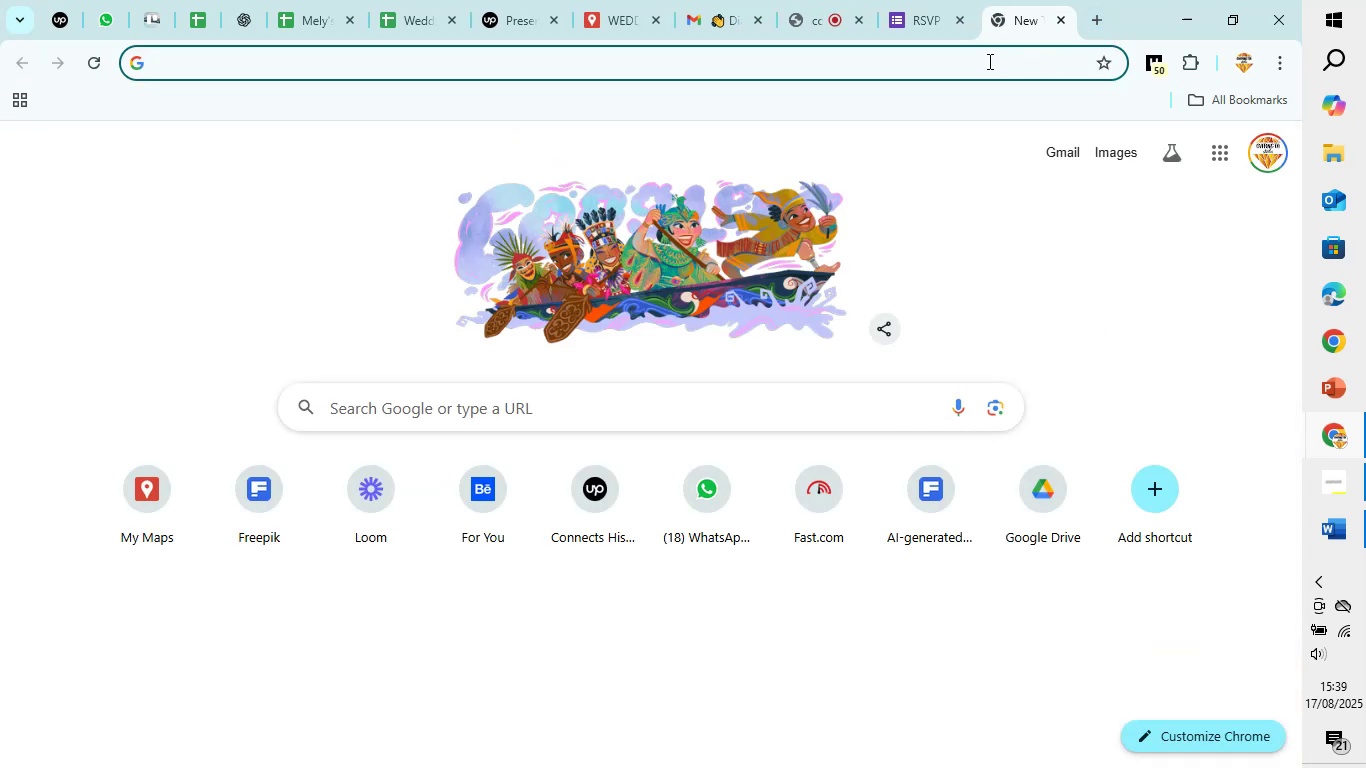 
right_click([988, 61])
 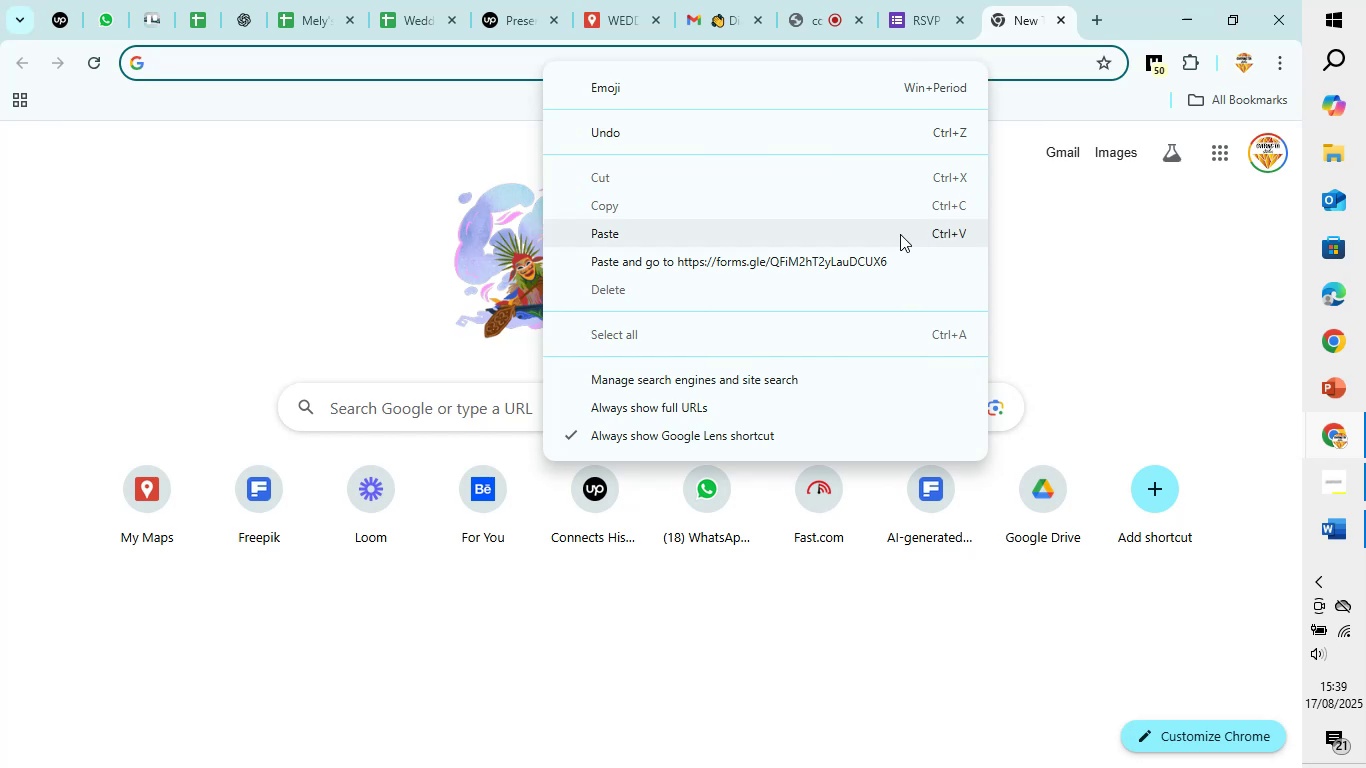 
left_click([900, 234])
 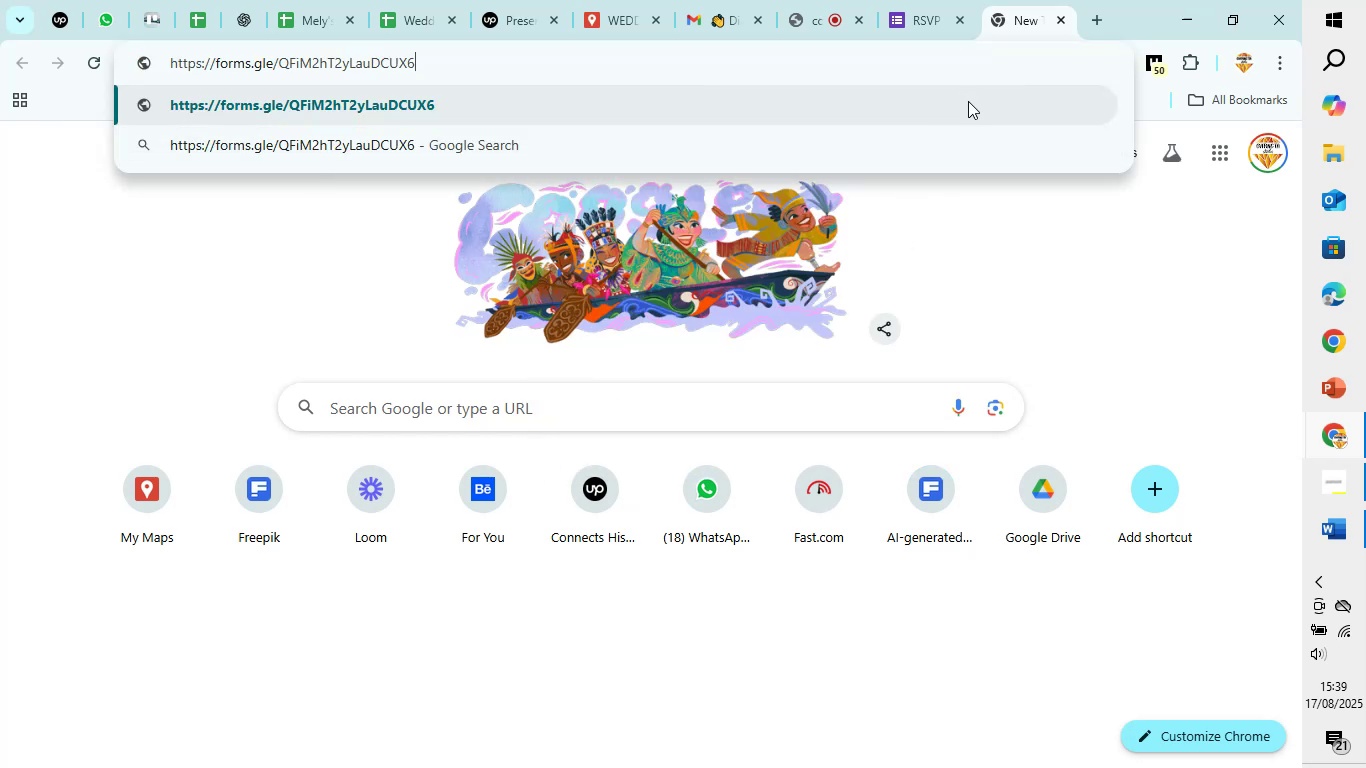 
left_click([968, 103])
 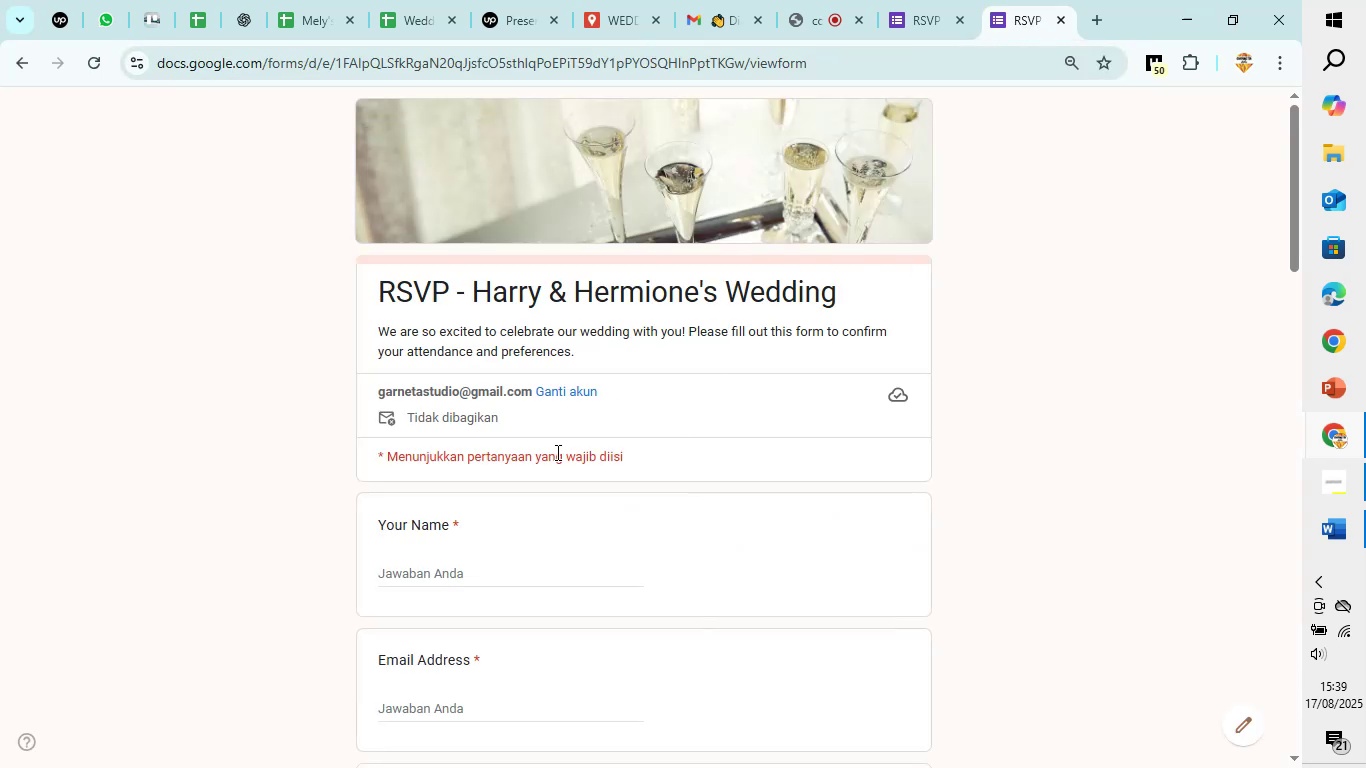 
scroll: coordinate [554, 439], scroll_direction: down, amount: 2.0
 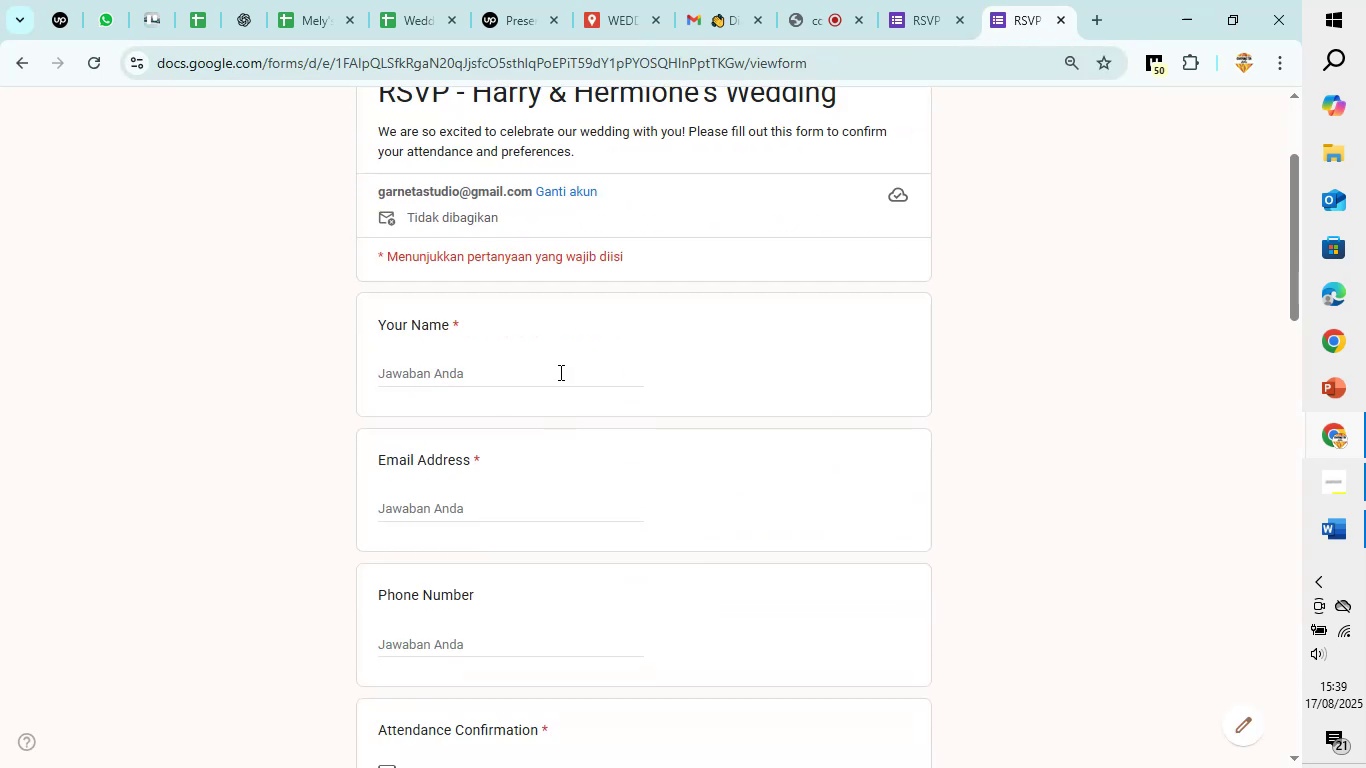 
left_click([559, 372])
 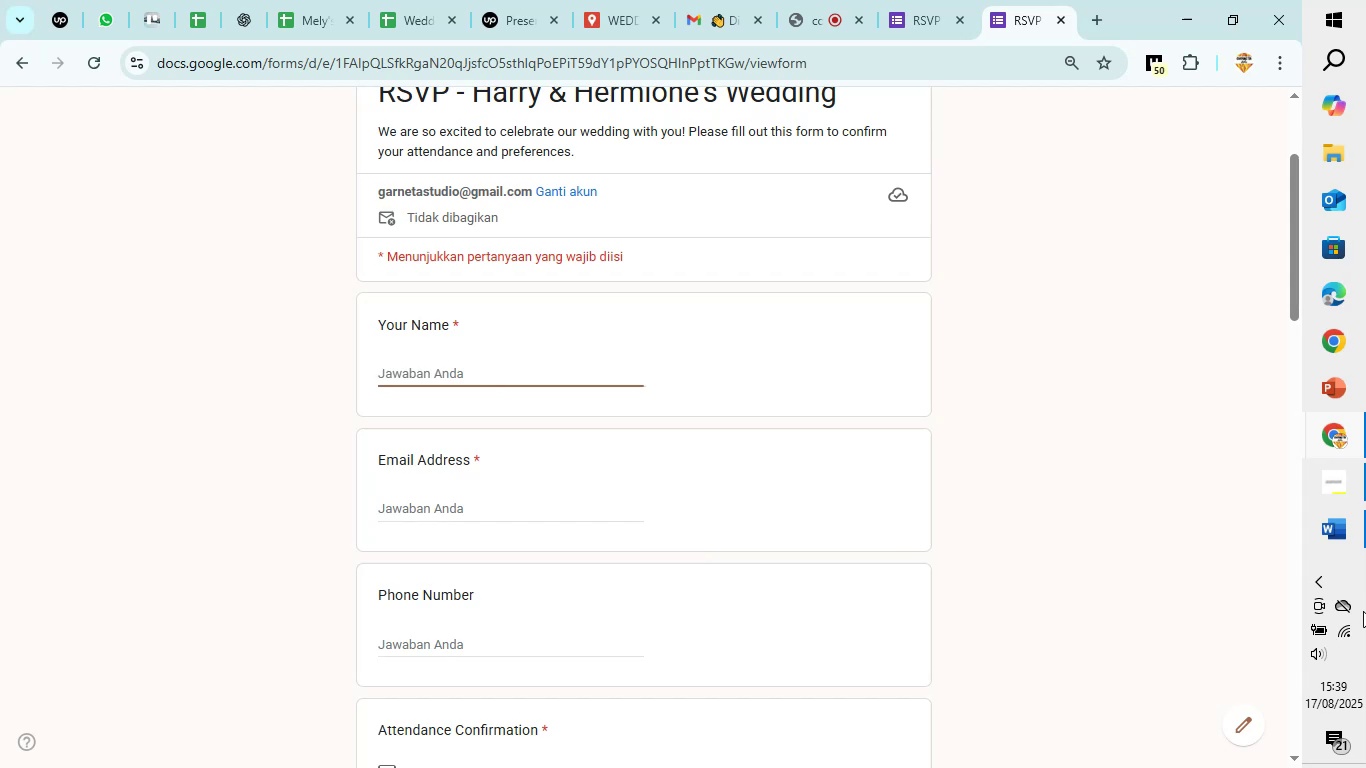 
type(Ronald W)
 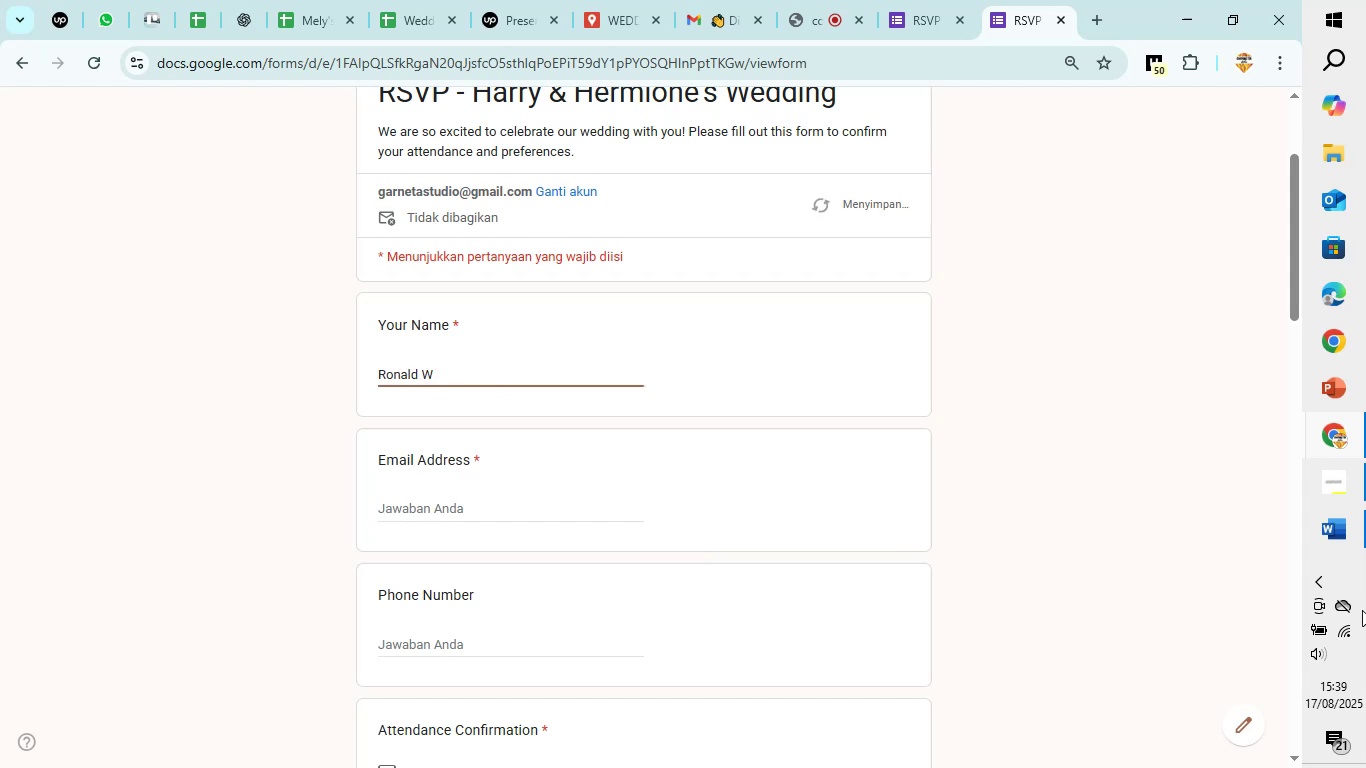 
key(ArrowDown)
 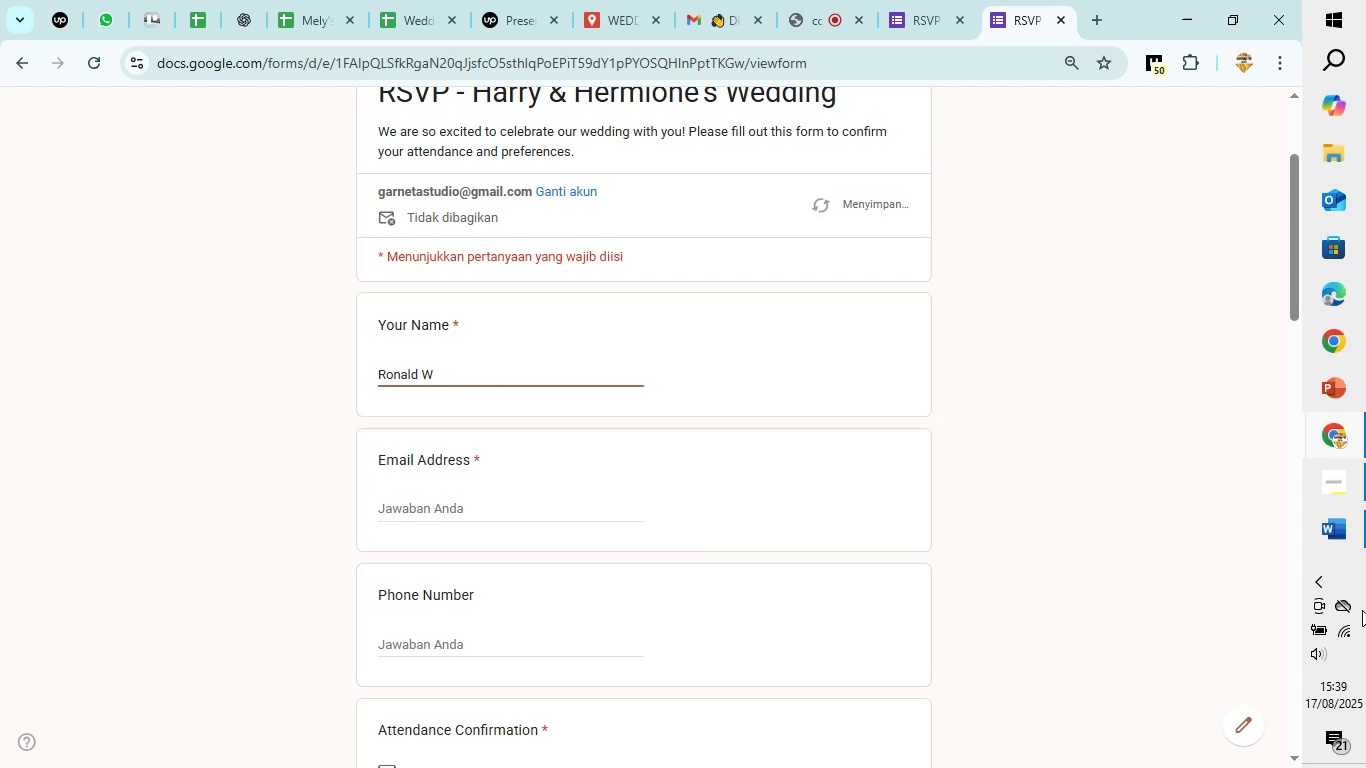 
key(Enter)
 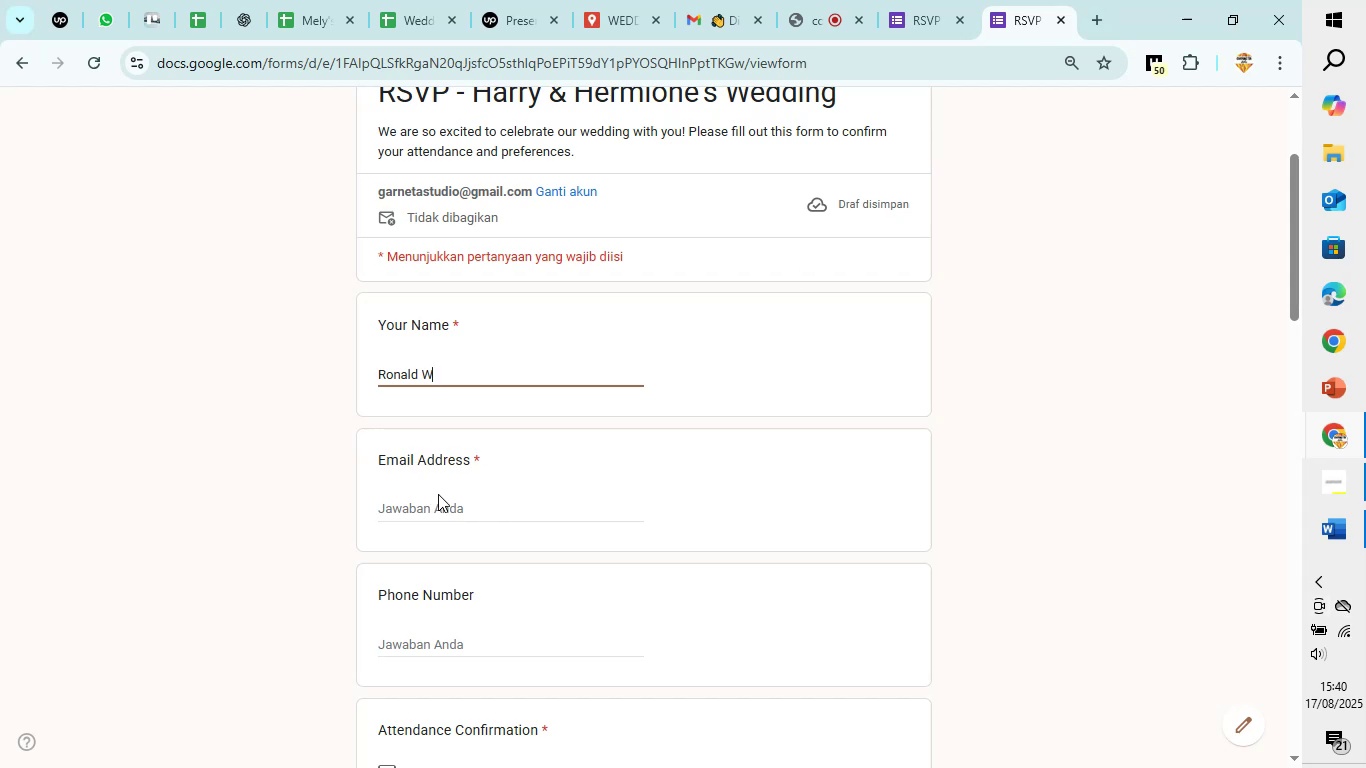 
wait(5.78)
 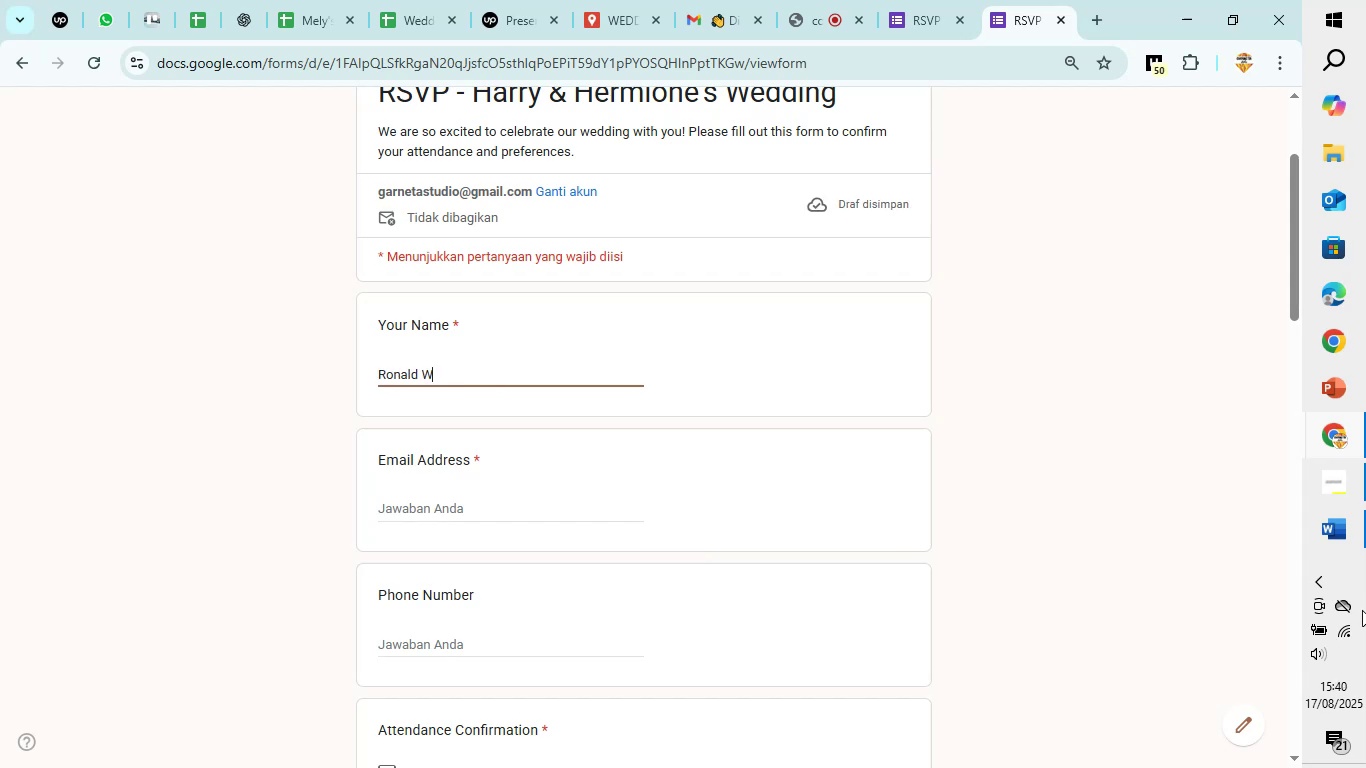 
left_click([469, 511])
 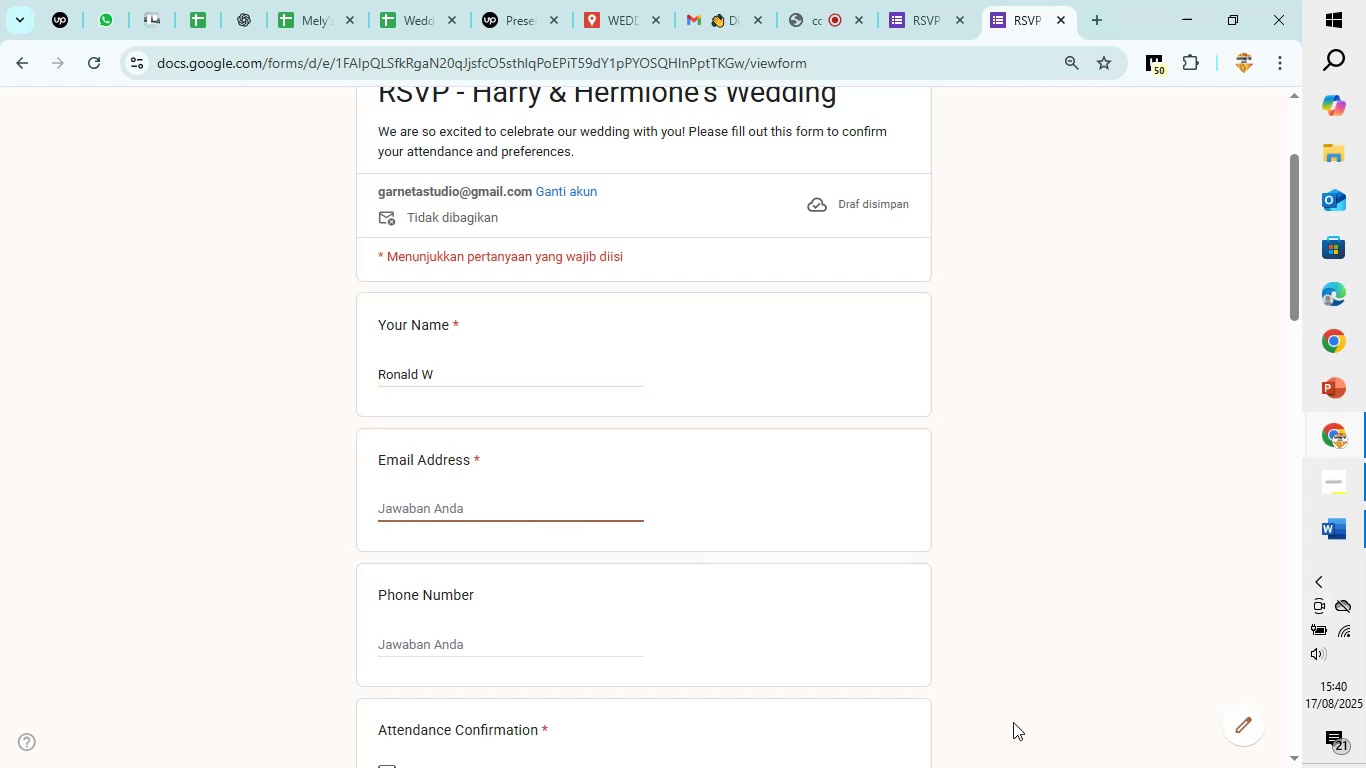 
type(loser@ronald)
 